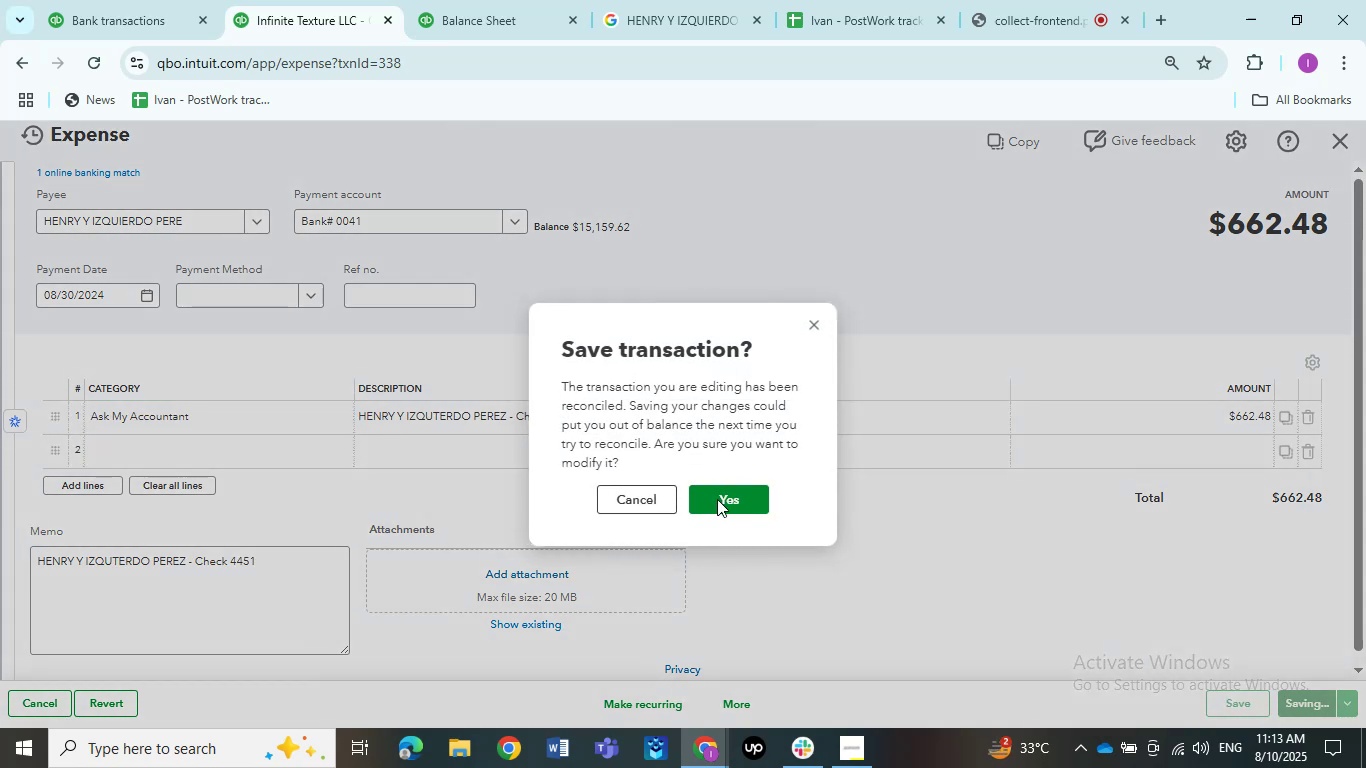 
left_click([725, 487])
 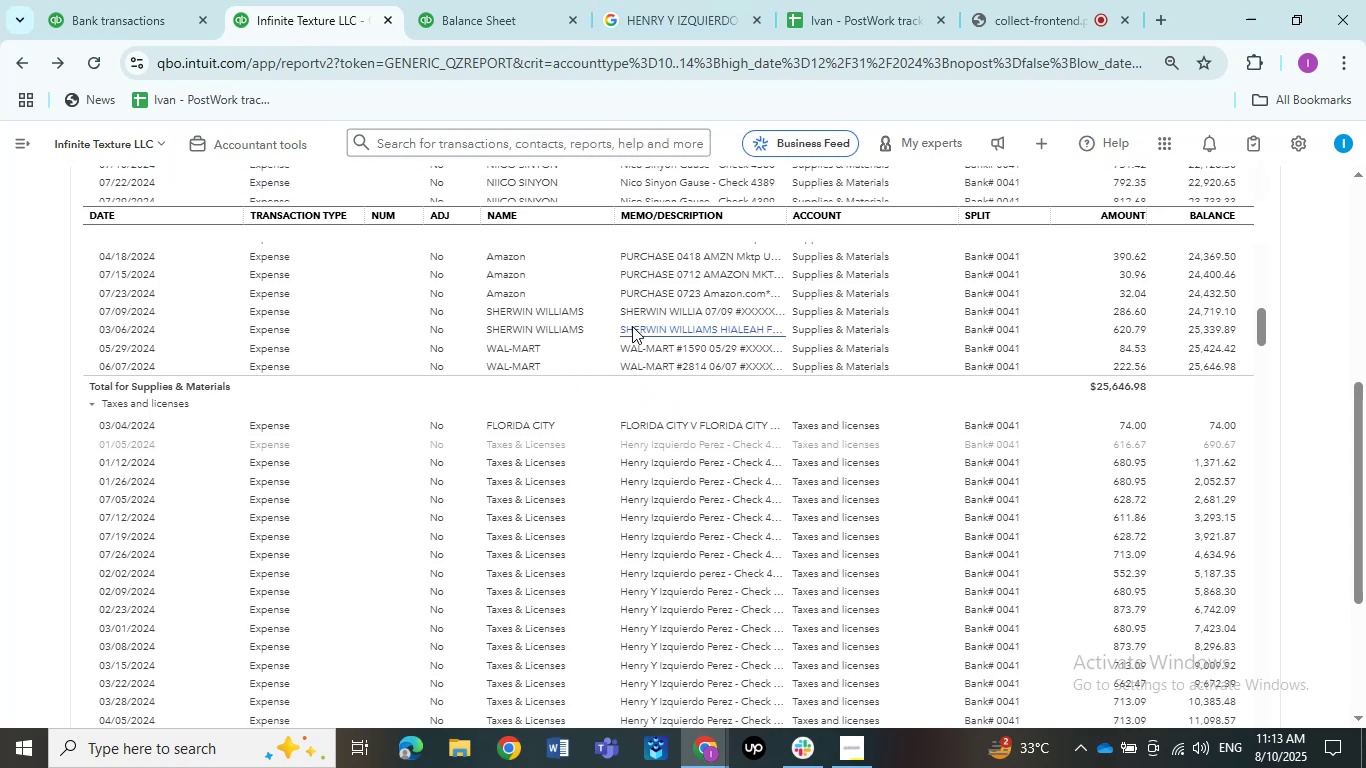 
wait(22.24)
 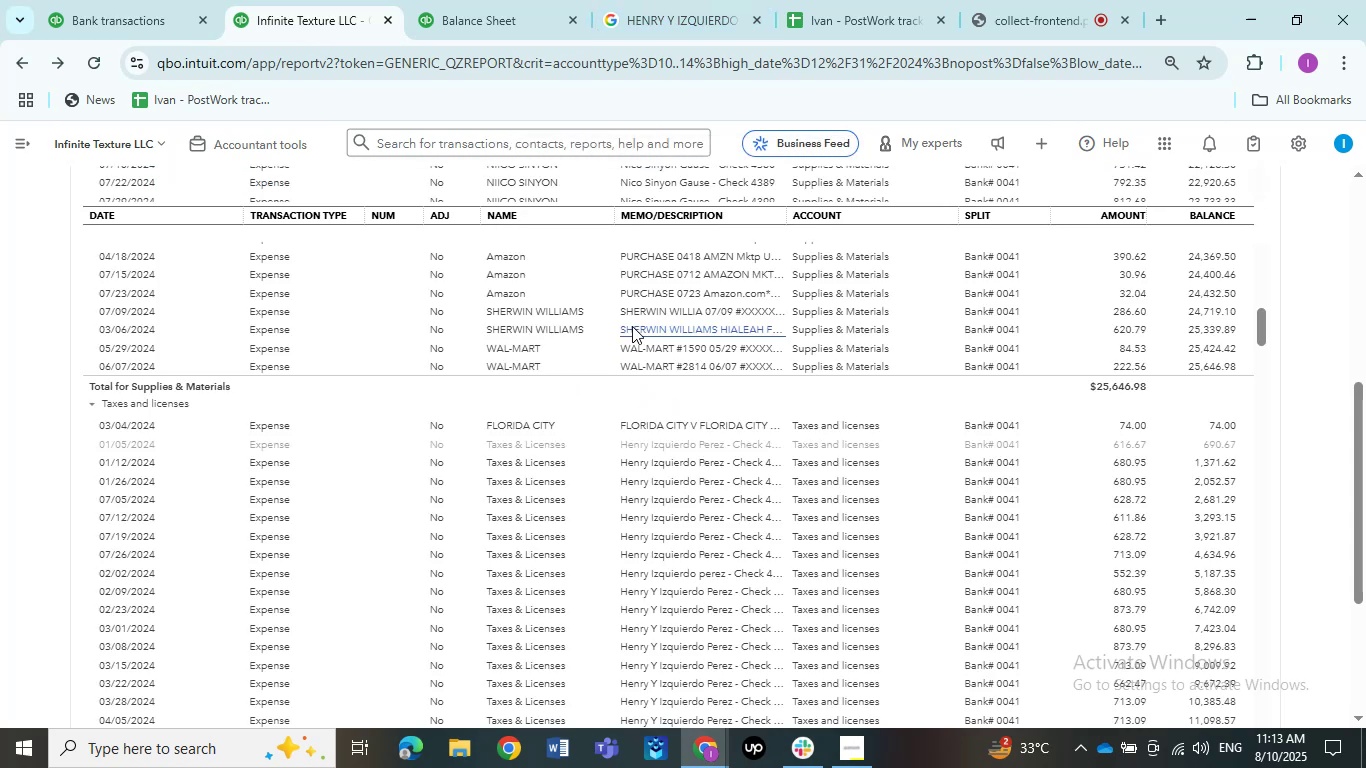 
left_click([900, 0])
 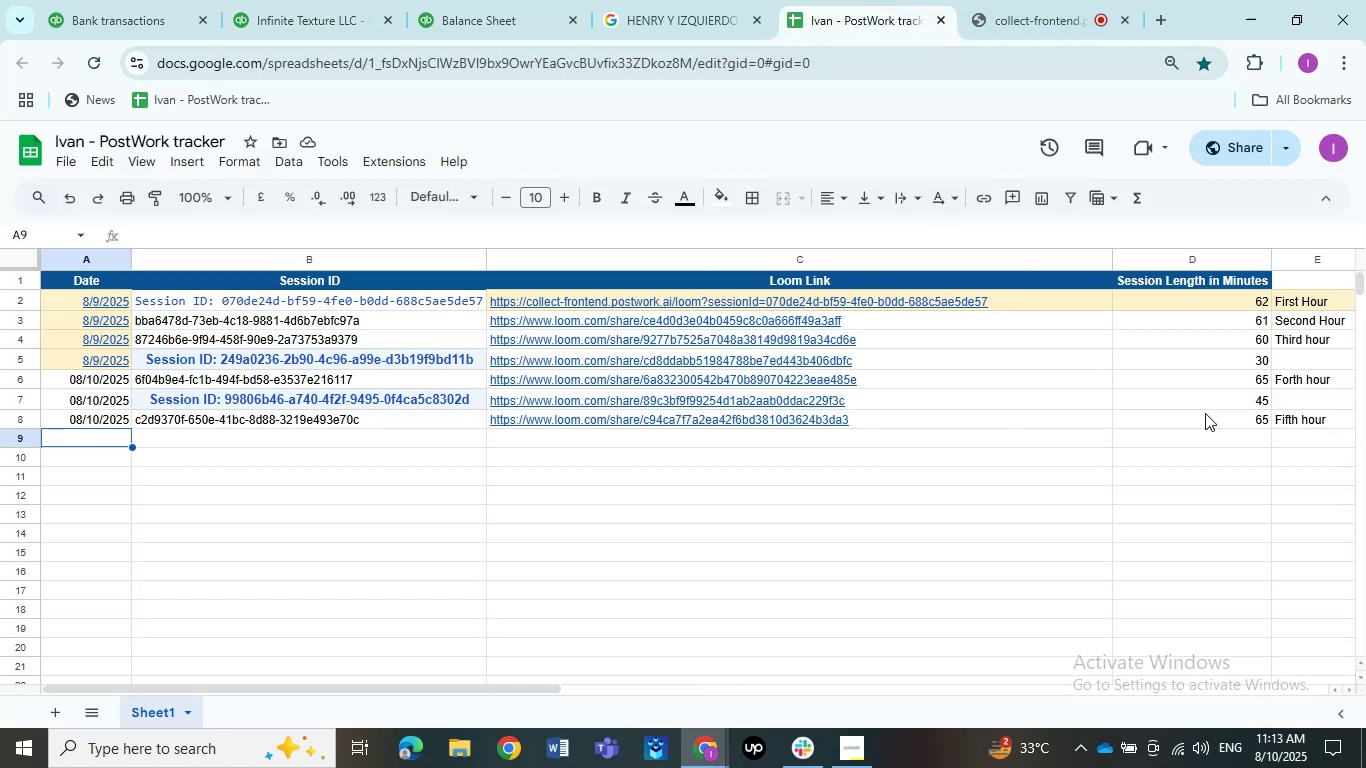 
wait(6.02)
 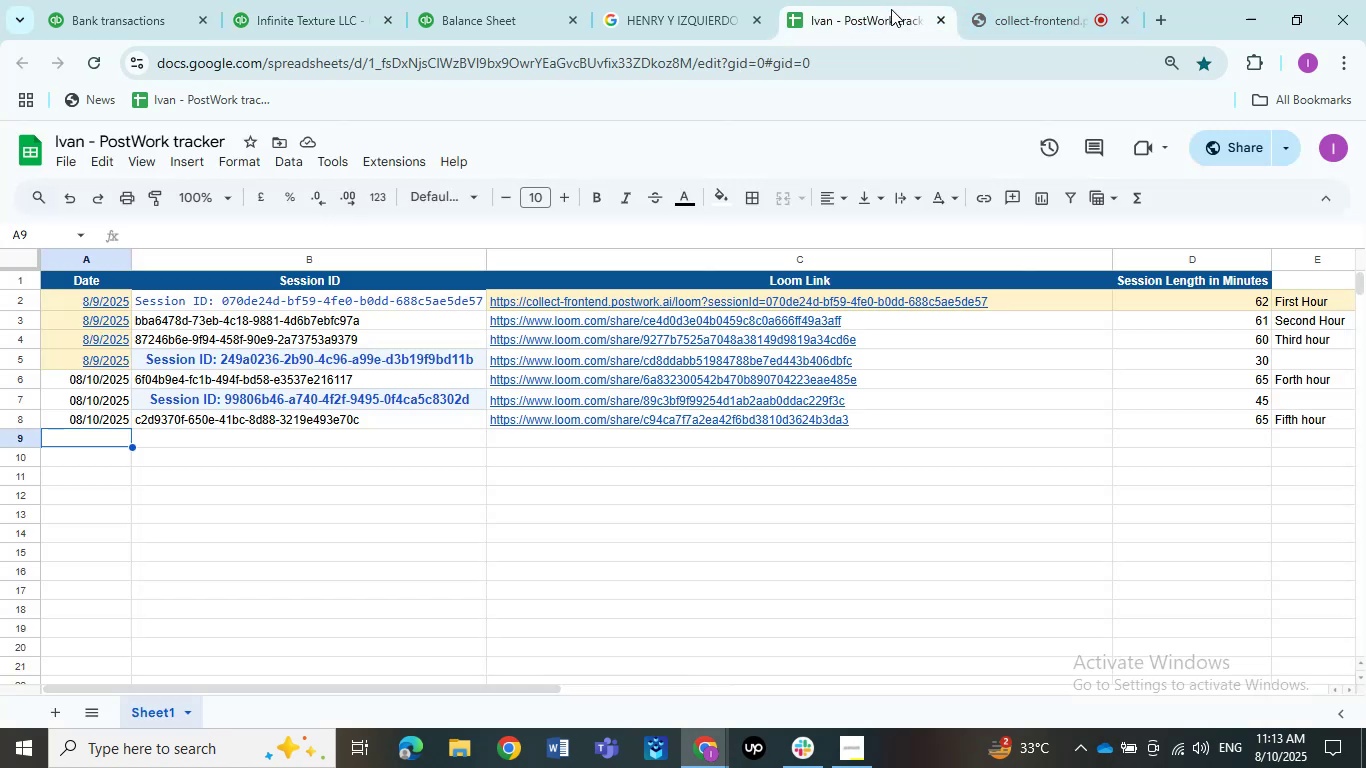 
left_click([280, 0])
 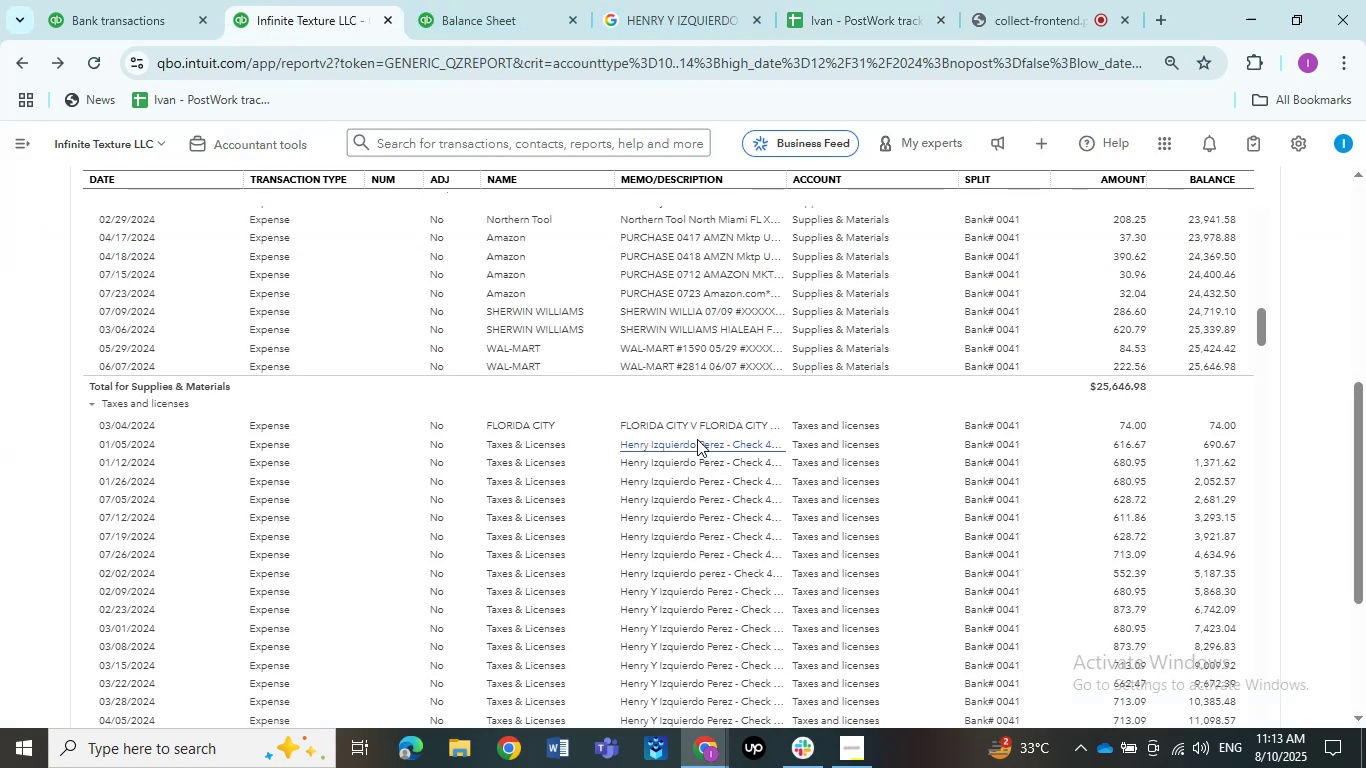 
left_click([697, 443])
 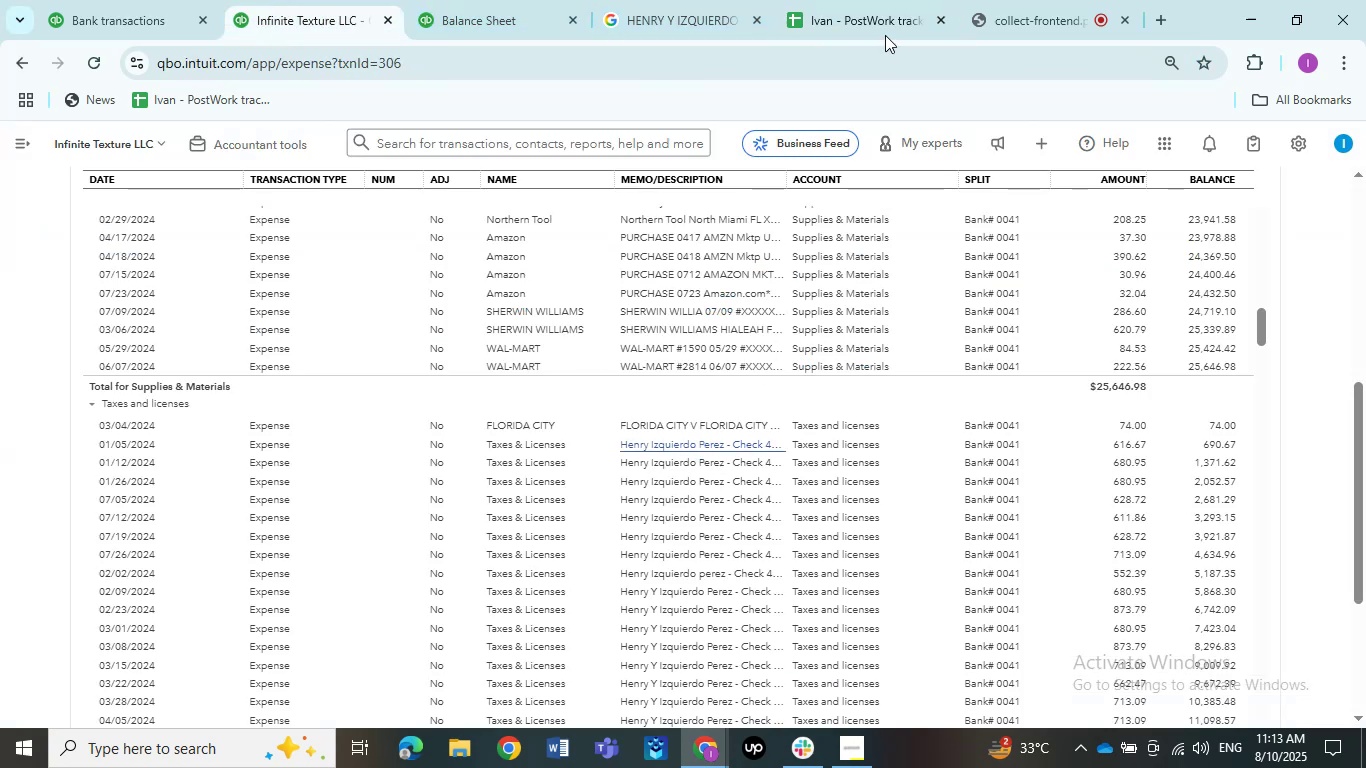 
left_click([870, 12])
 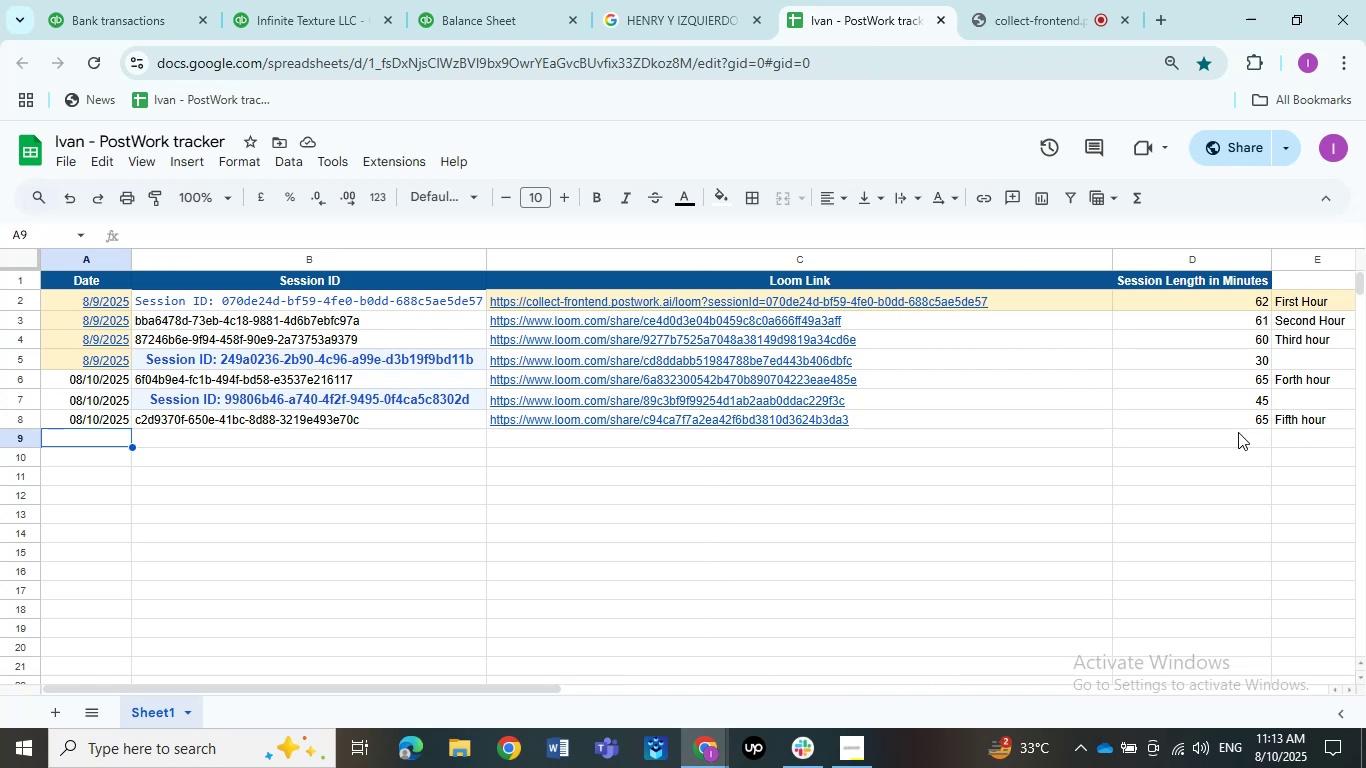 
wait(6.47)
 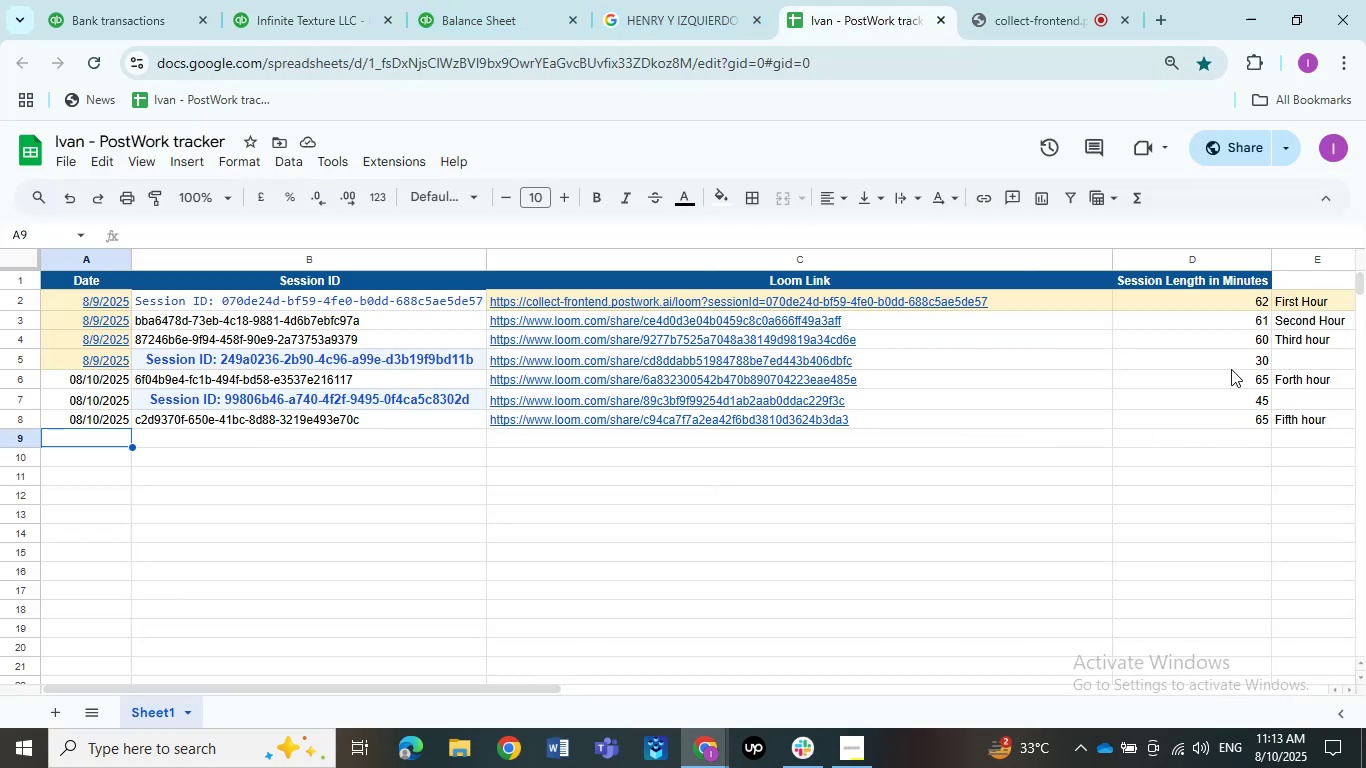 
mouse_move([153, -1])
 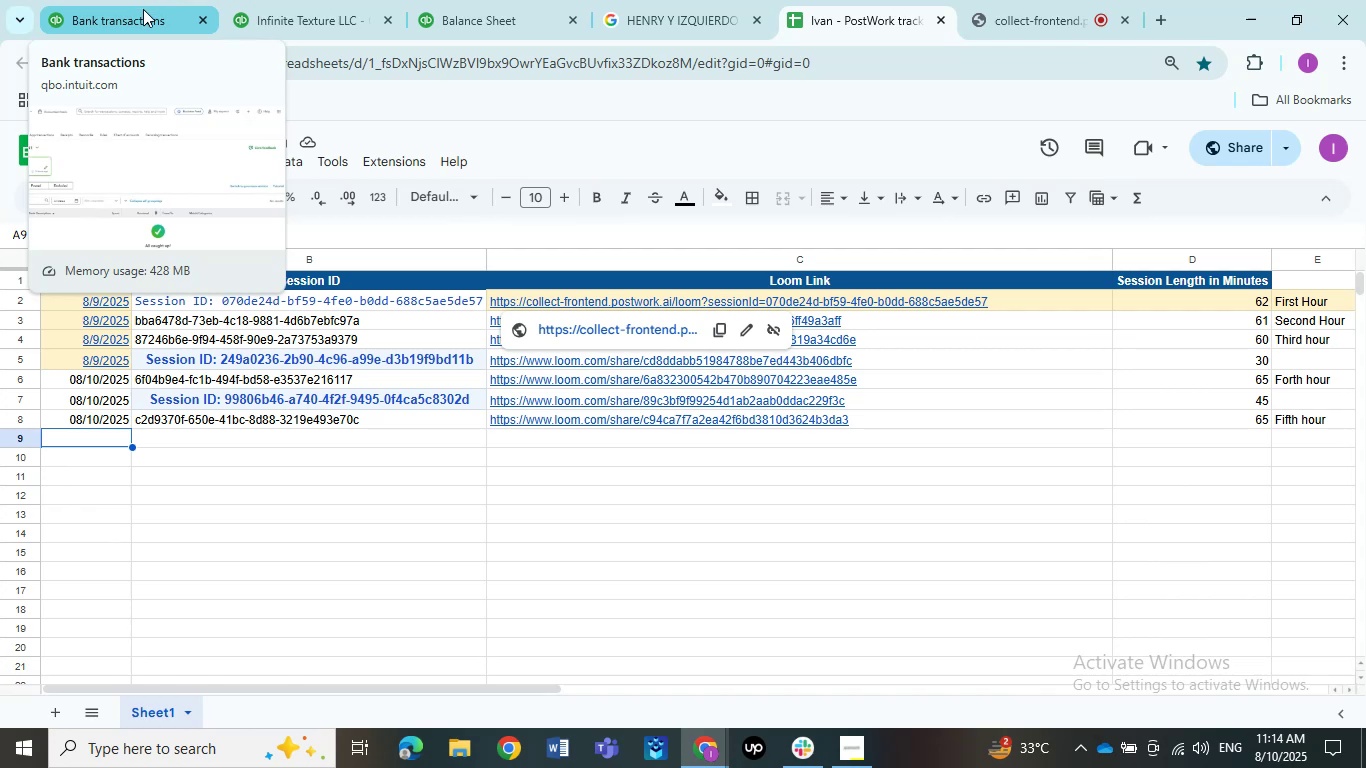 
wait(5.91)
 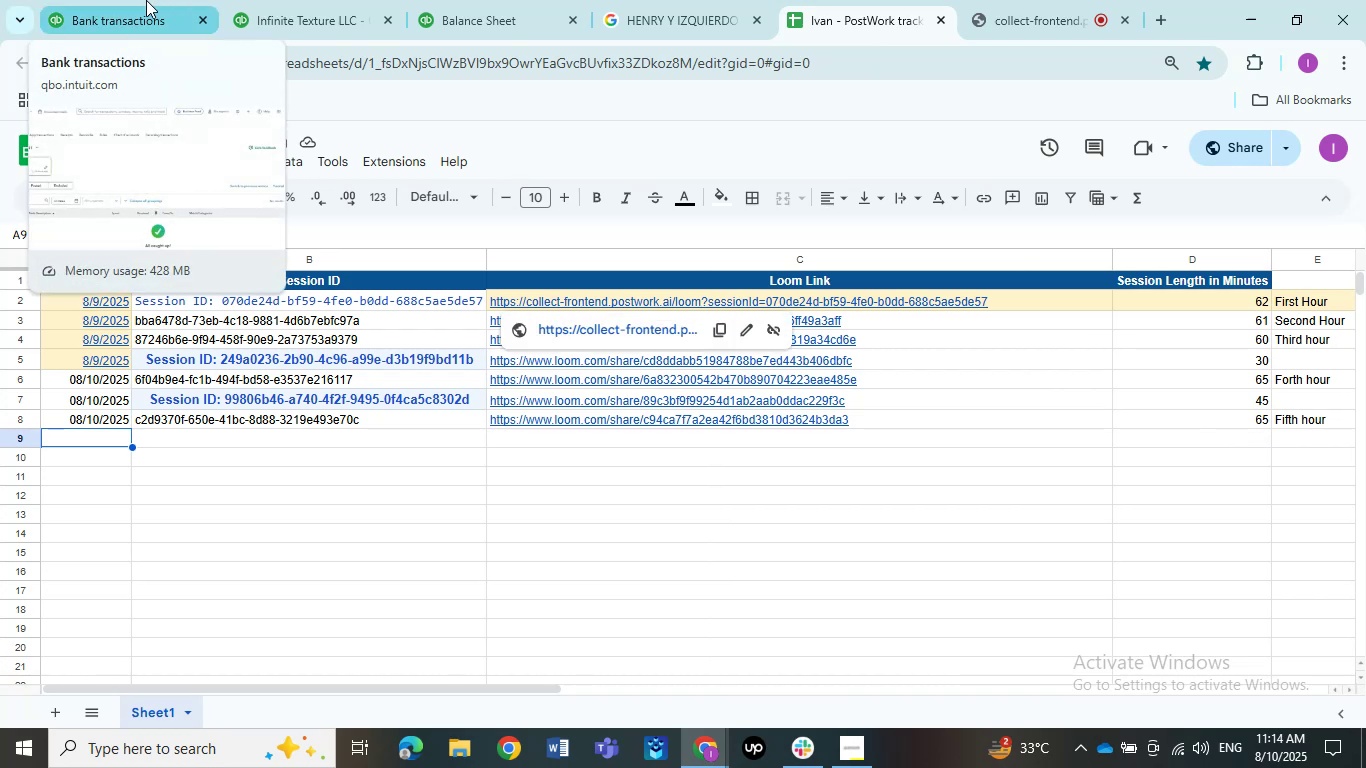 
left_click([112, 0])
 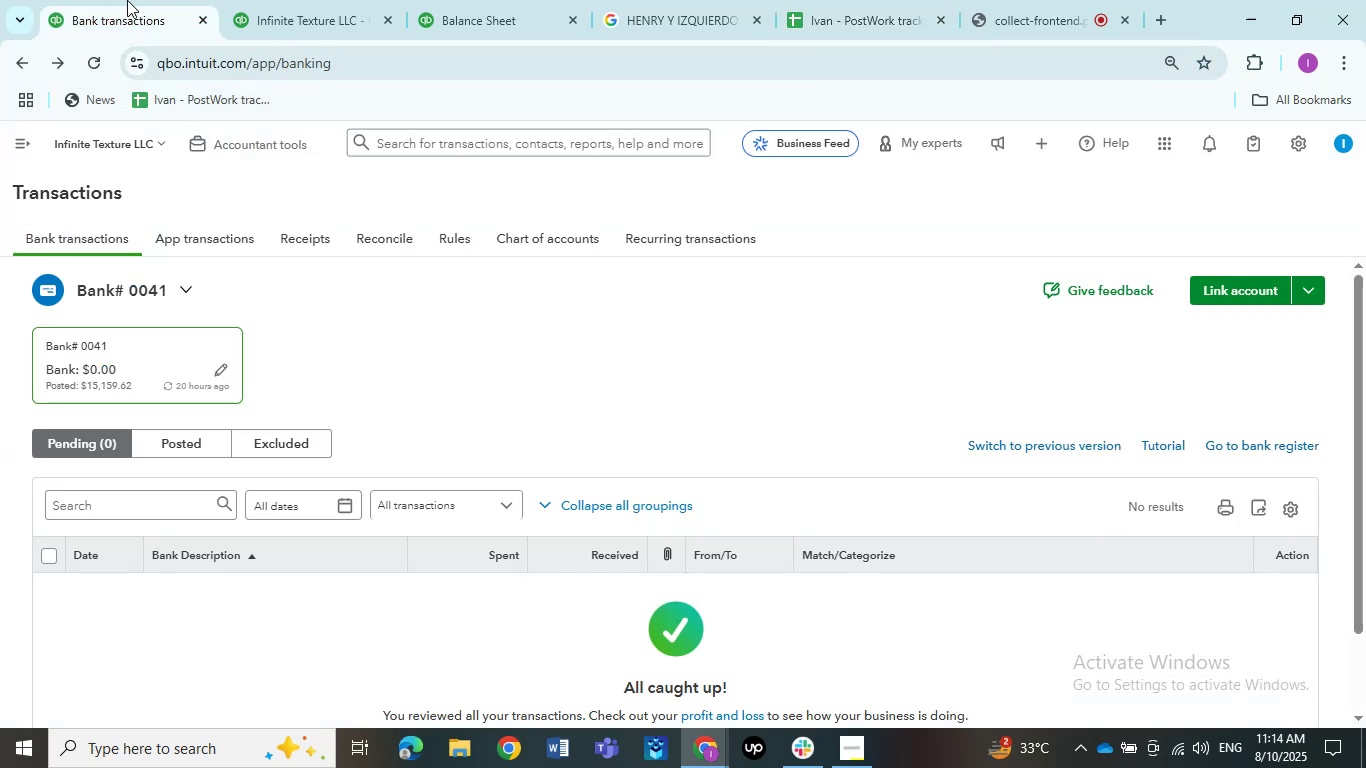 
left_click([291, 13])
 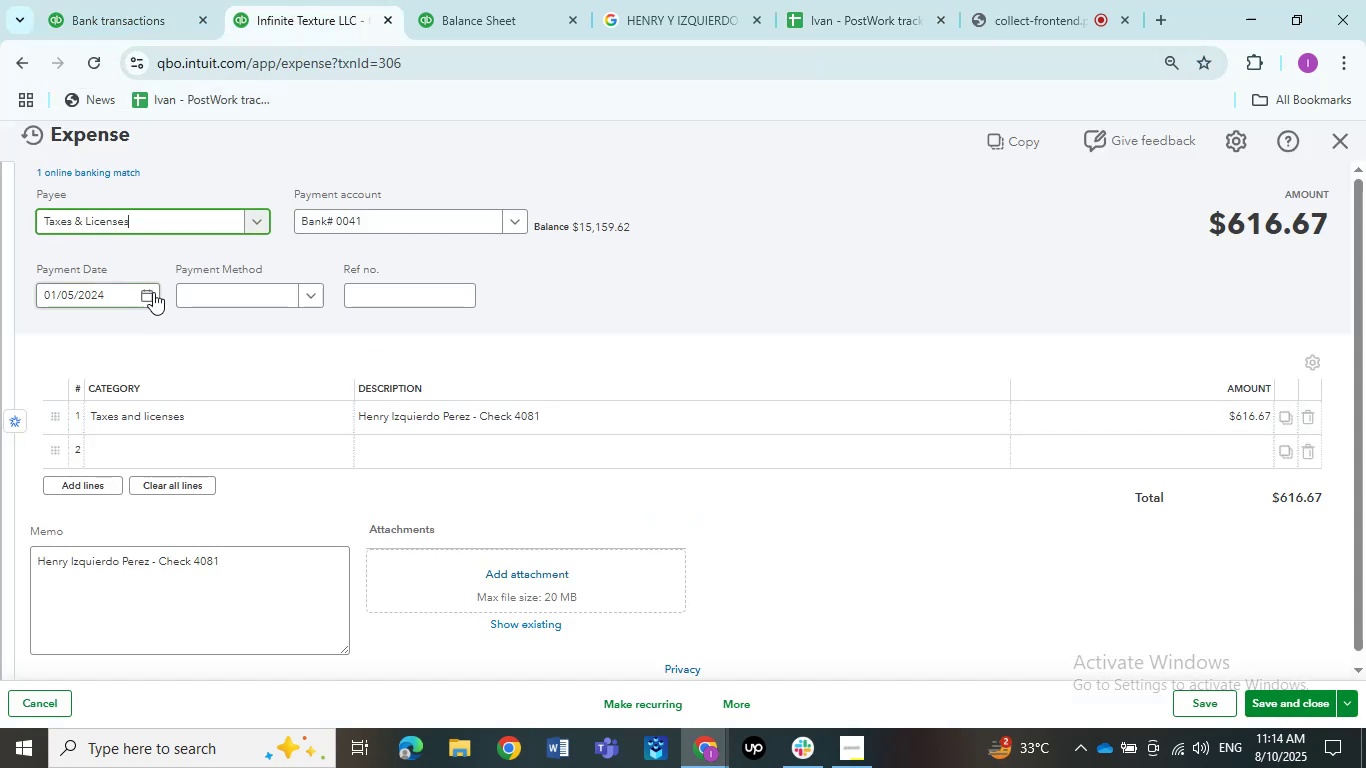 
left_click([141, 228])
 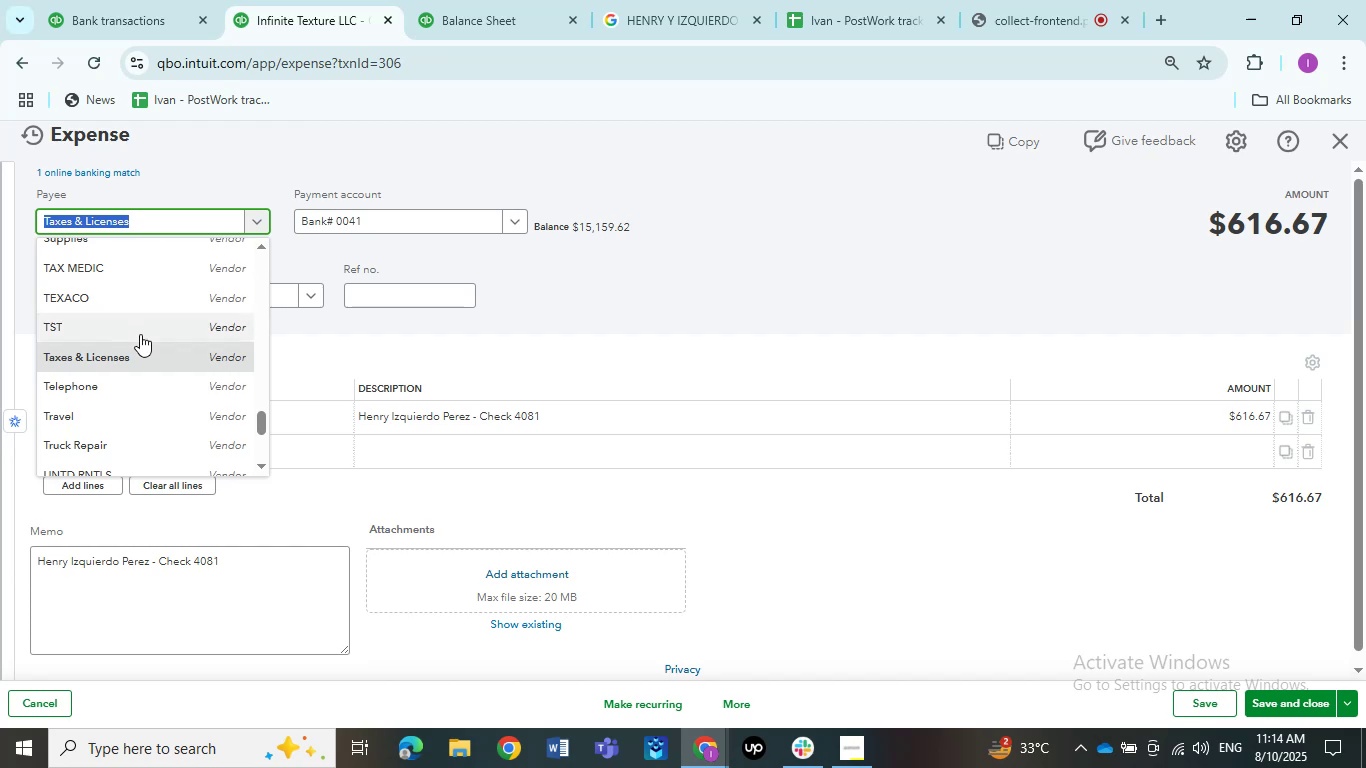 
scroll: coordinate [149, 318], scroll_direction: up, amount: 5.0
 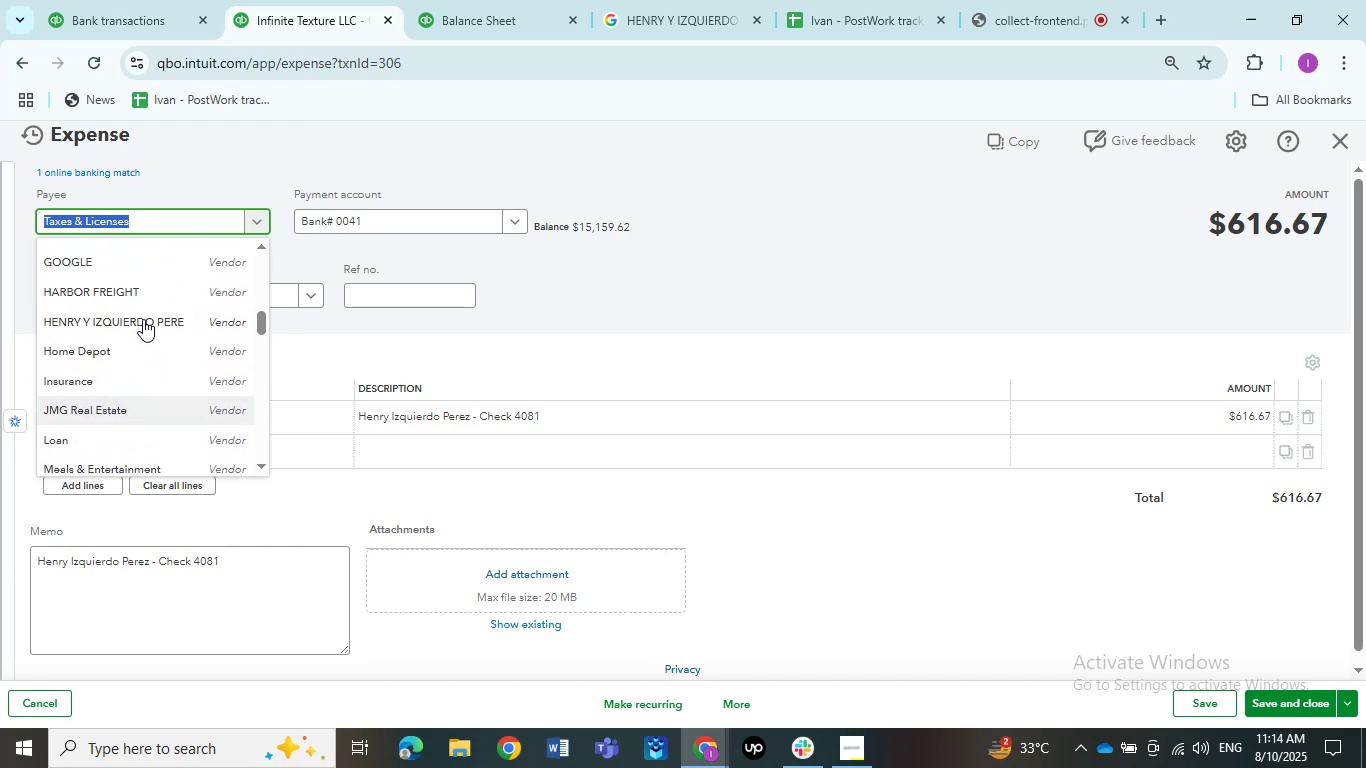 
left_click([143, 319])
 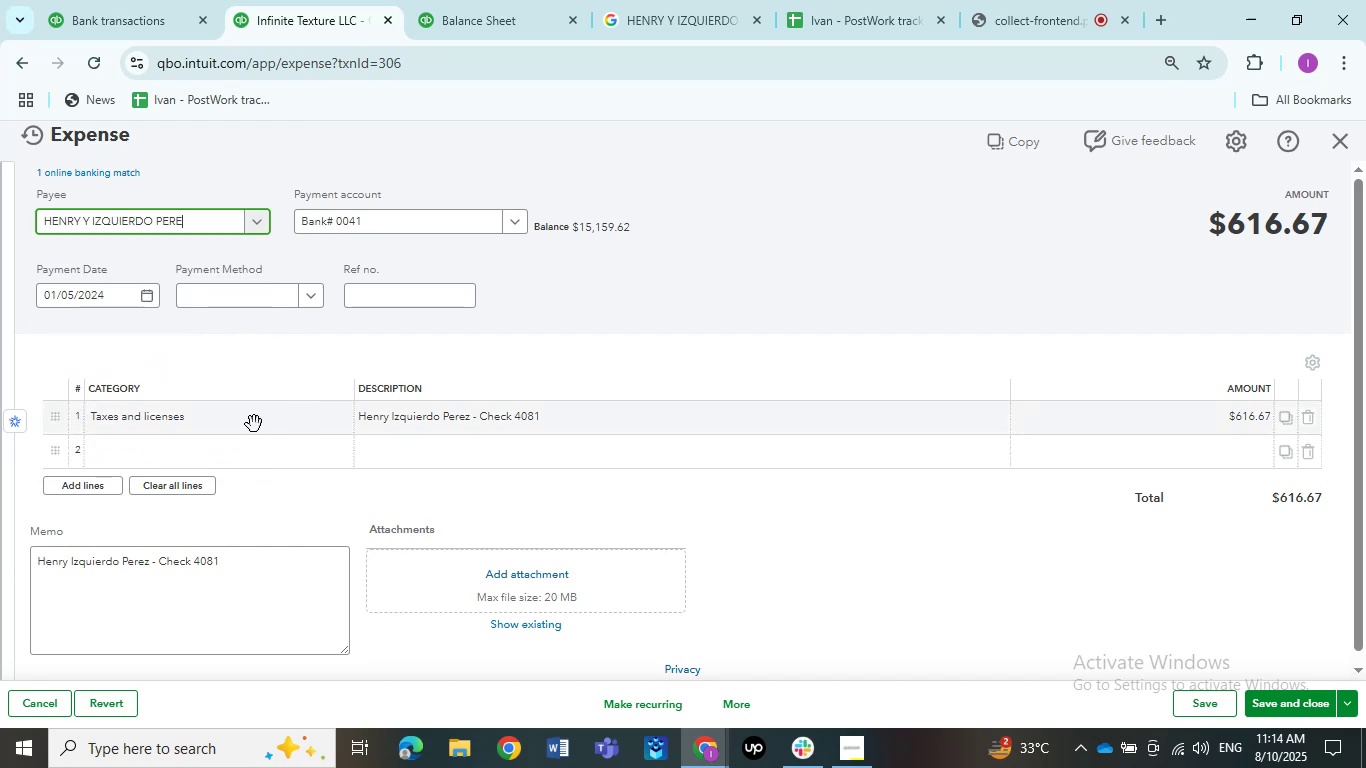 
left_click([224, 438])
 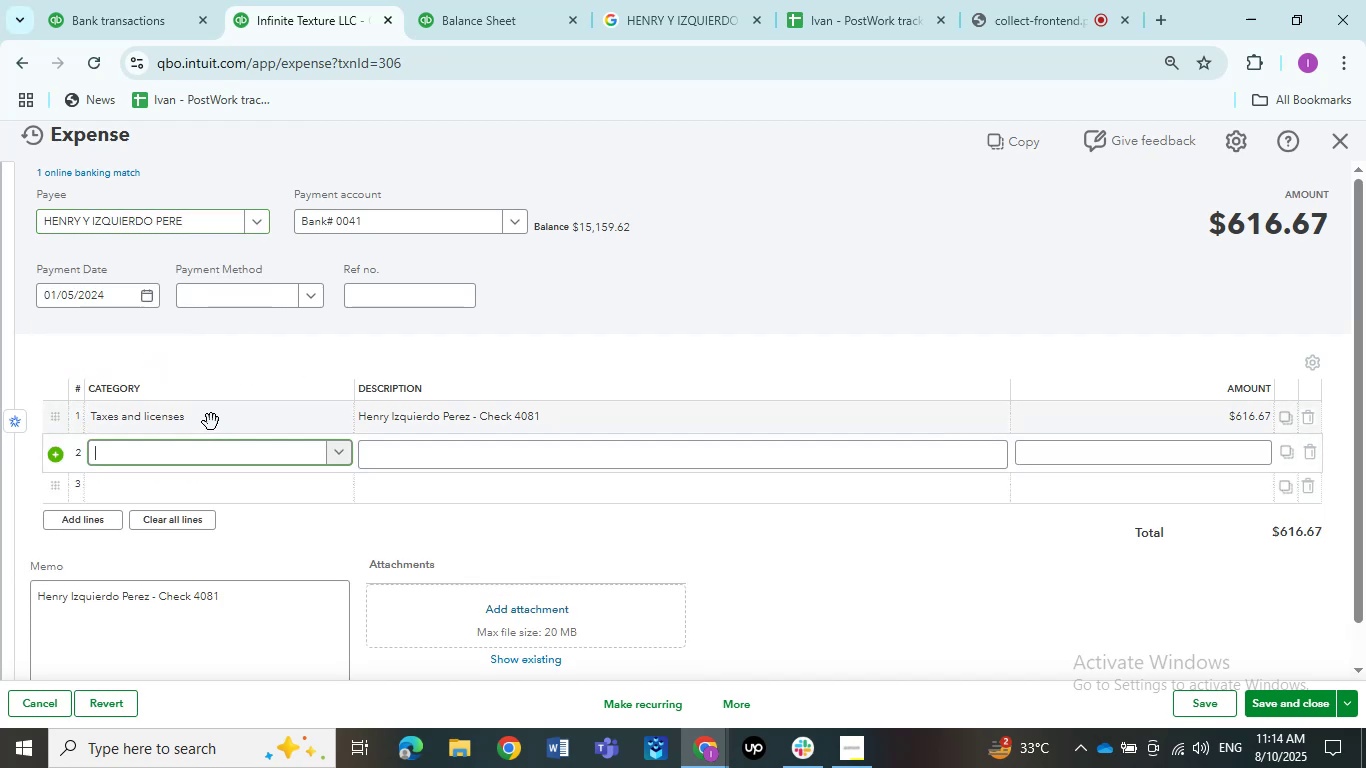 
left_click([209, 420])
 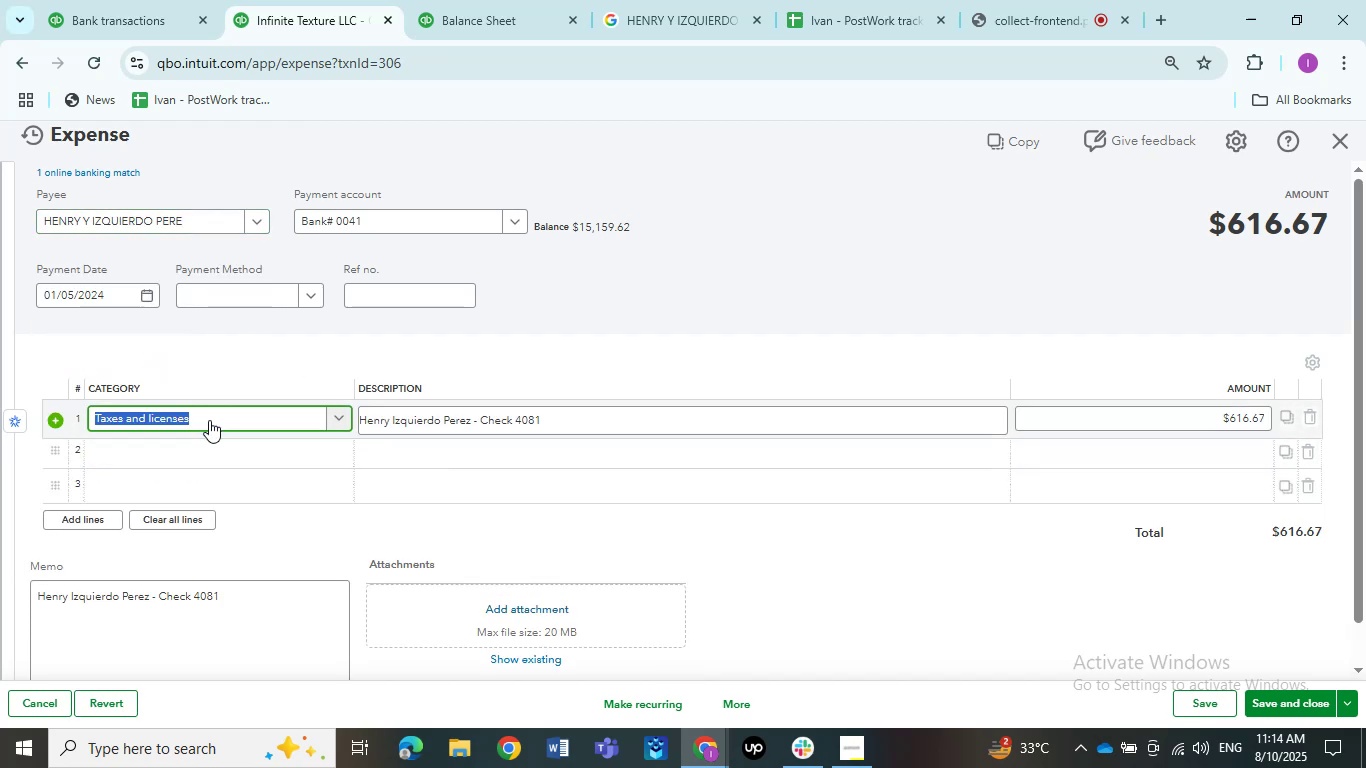 
left_click([205, 420])
 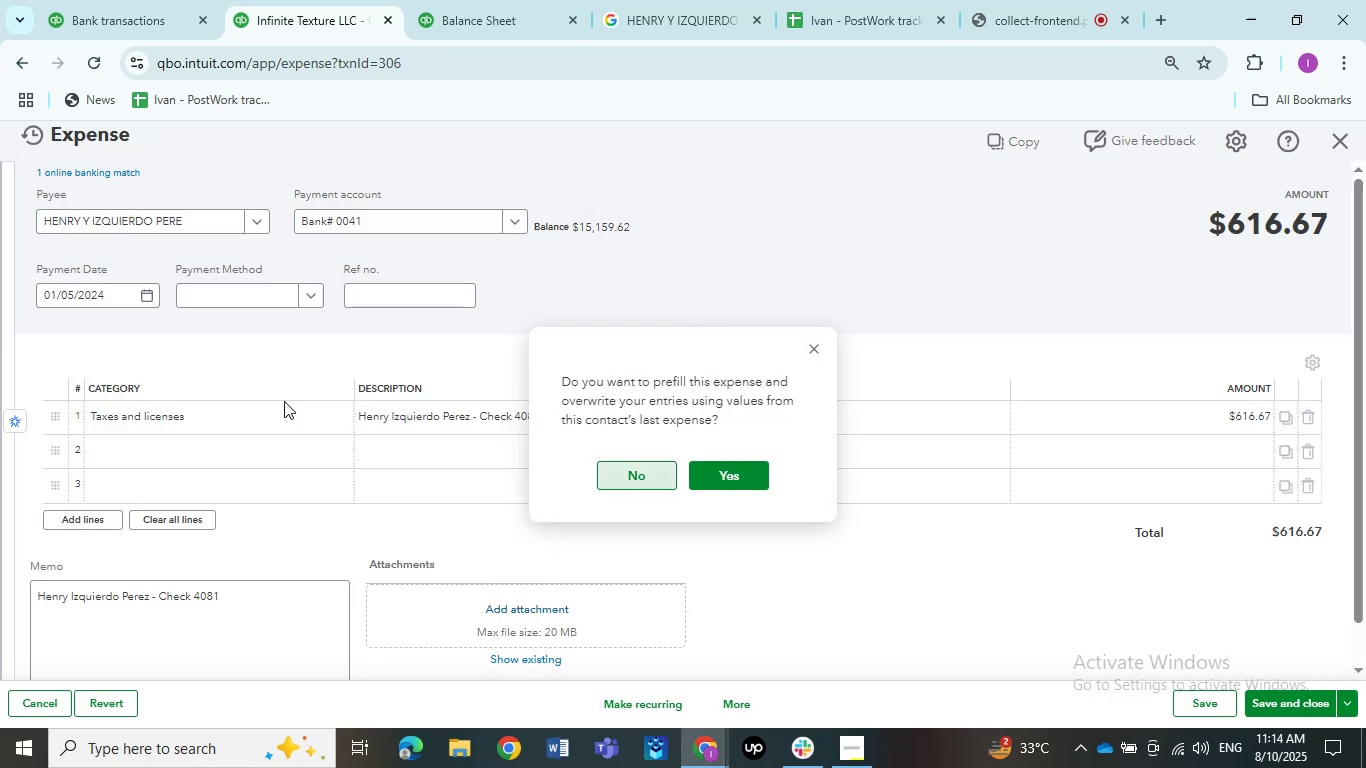 
left_click([208, 418])
 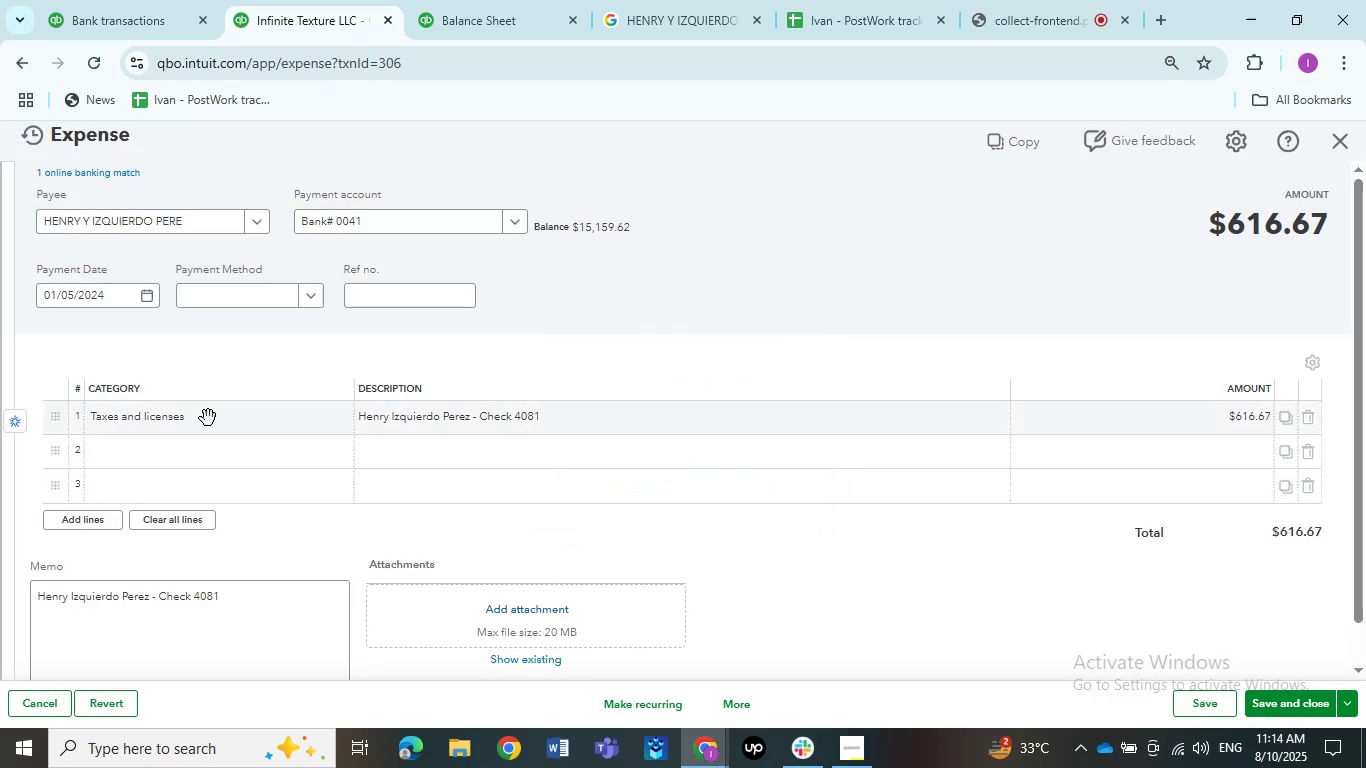 
left_click([208, 418])
 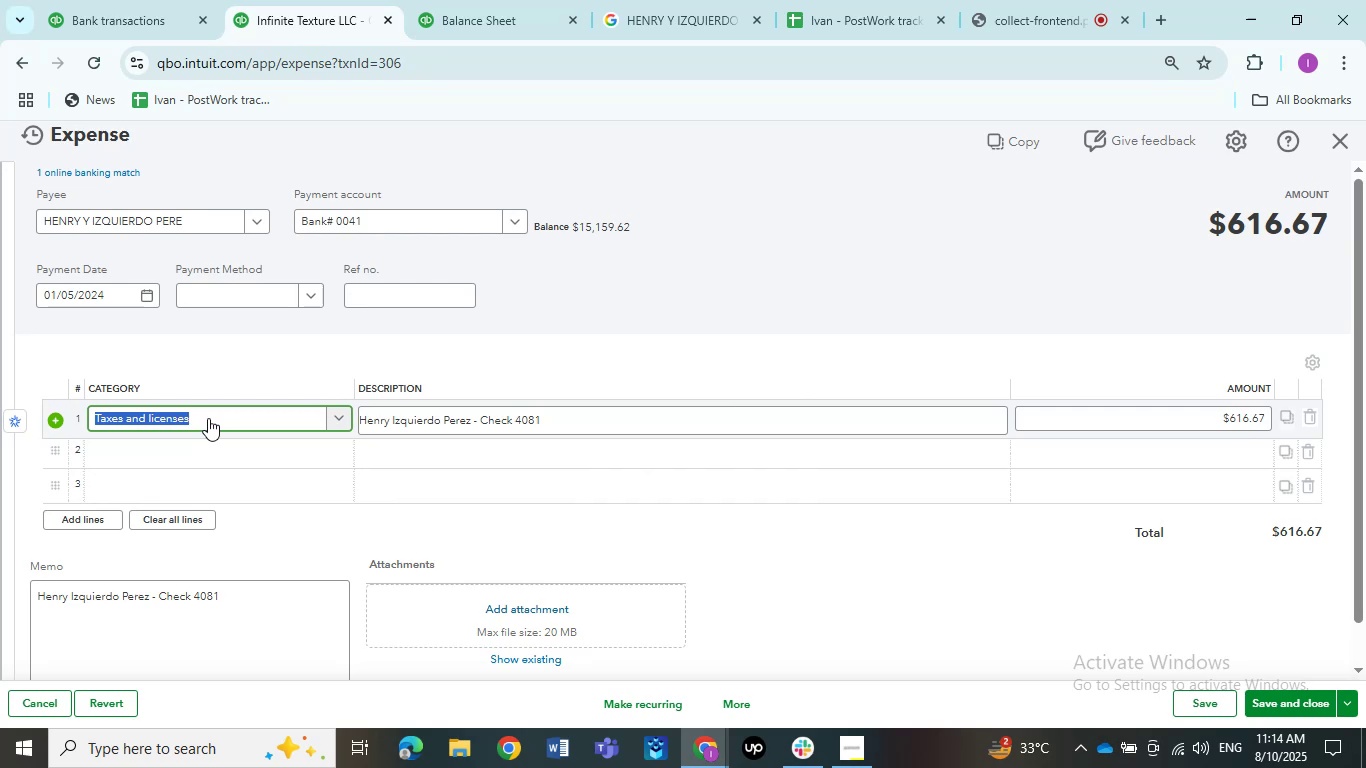 
left_click([208, 418])
 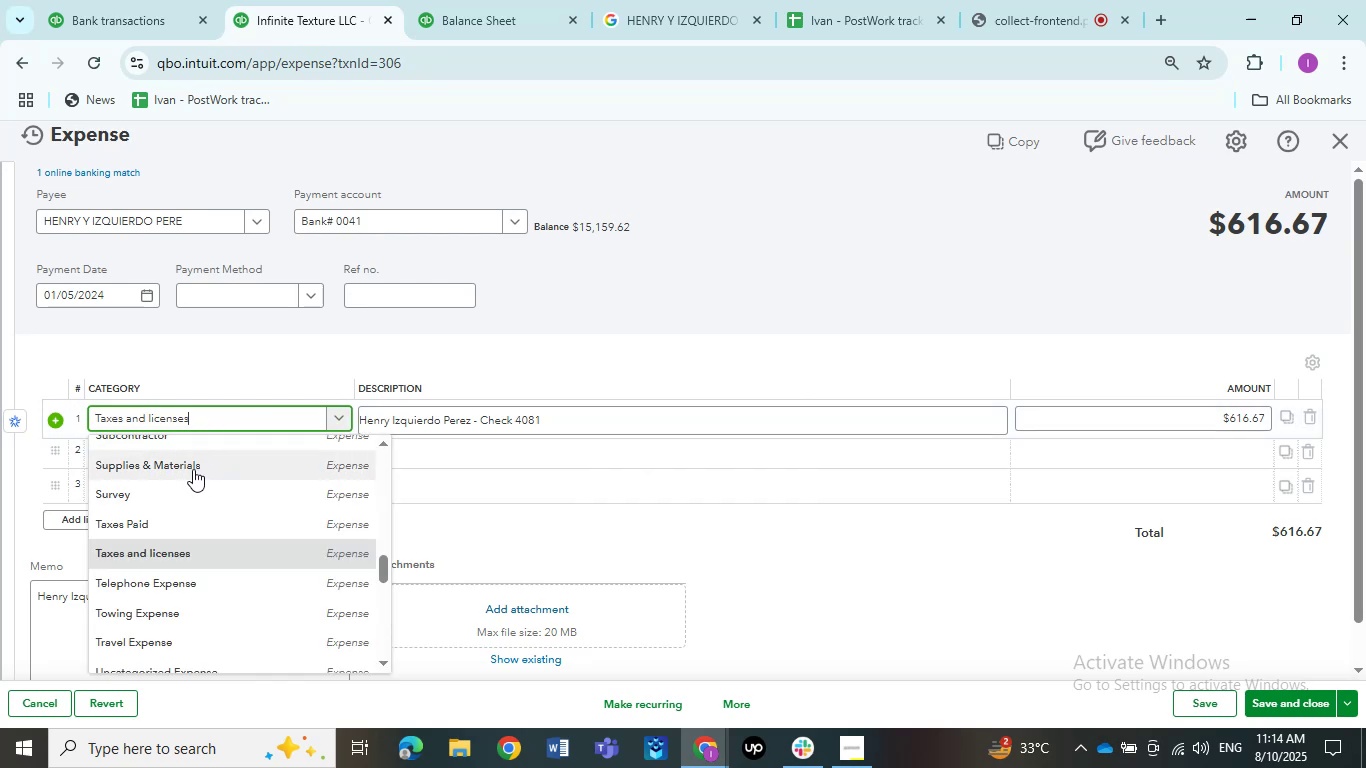 
scroll: coordinate [208, 517], scroll_direction: up, amount: 5.0
 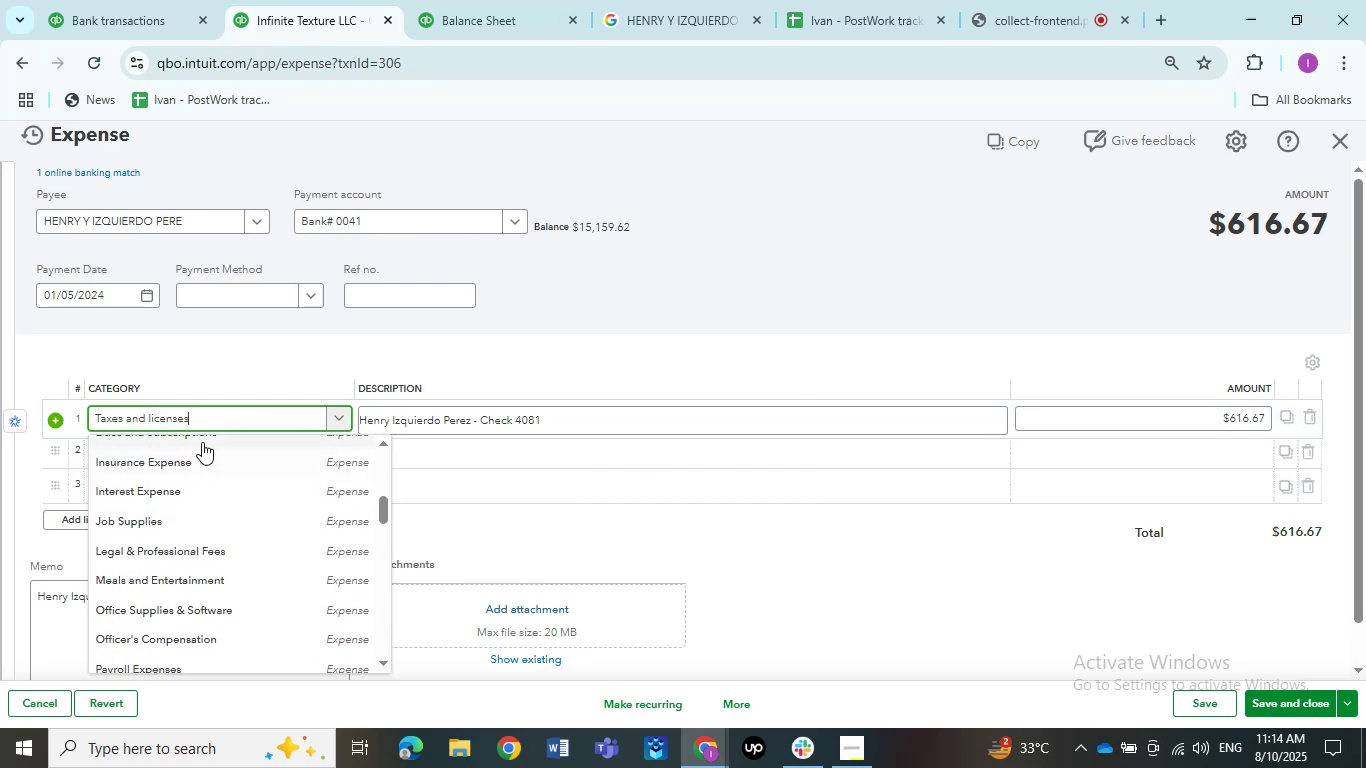 
left_click([194, 418])
 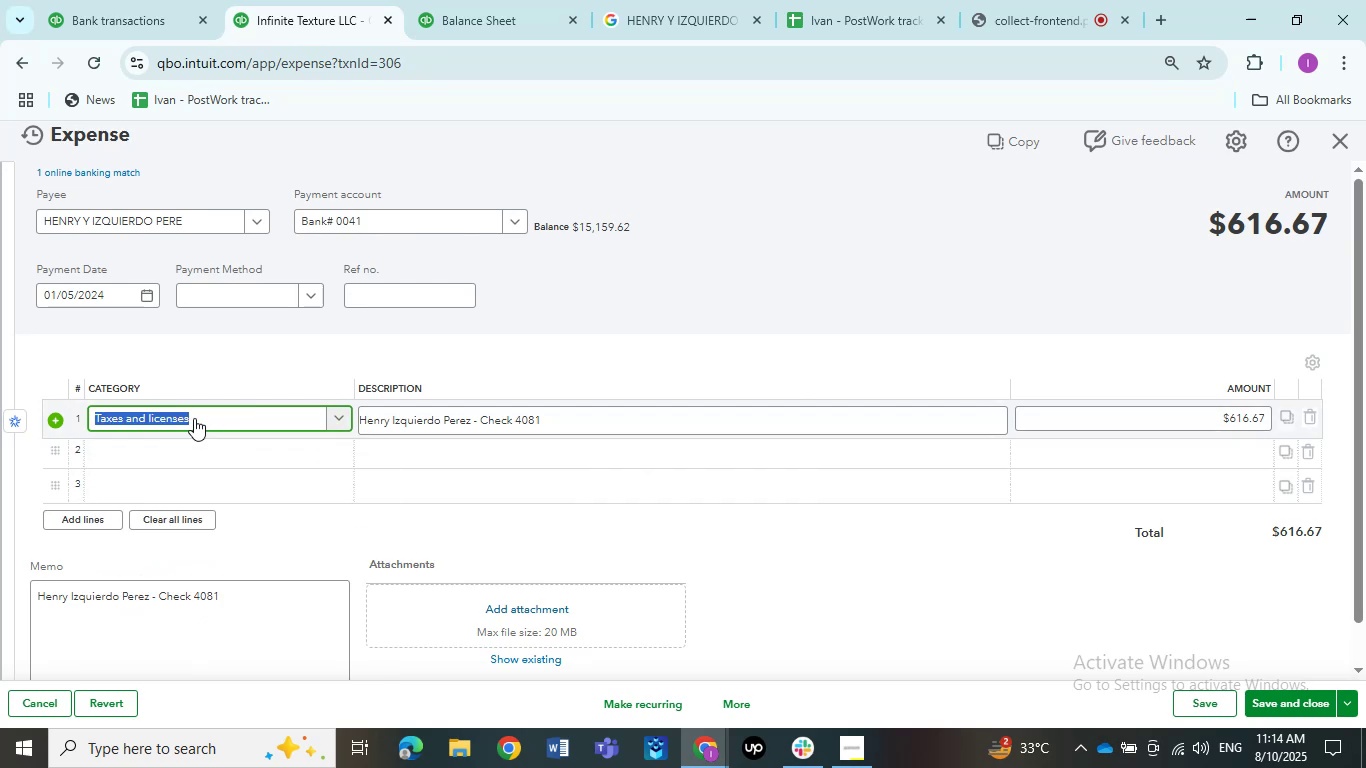 
type(ask)
 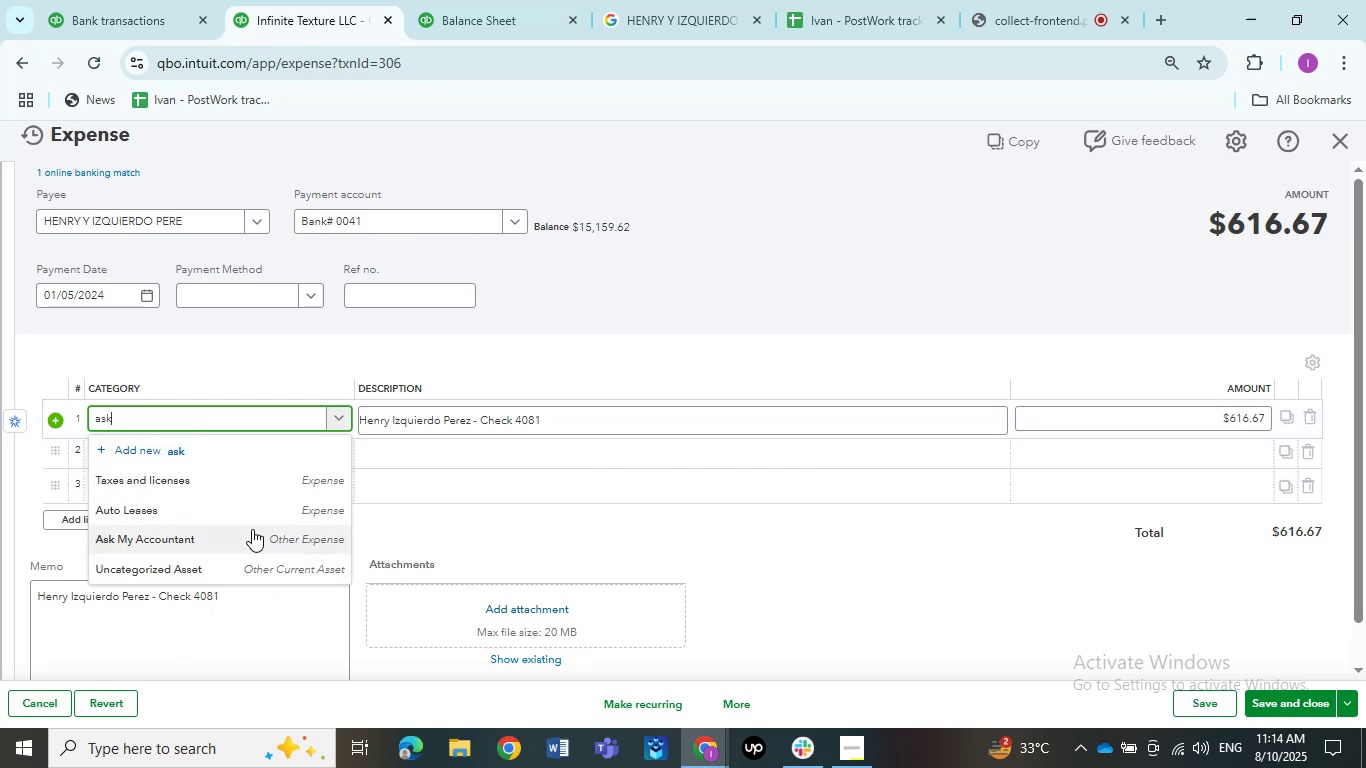 
left_click([246, 534])
 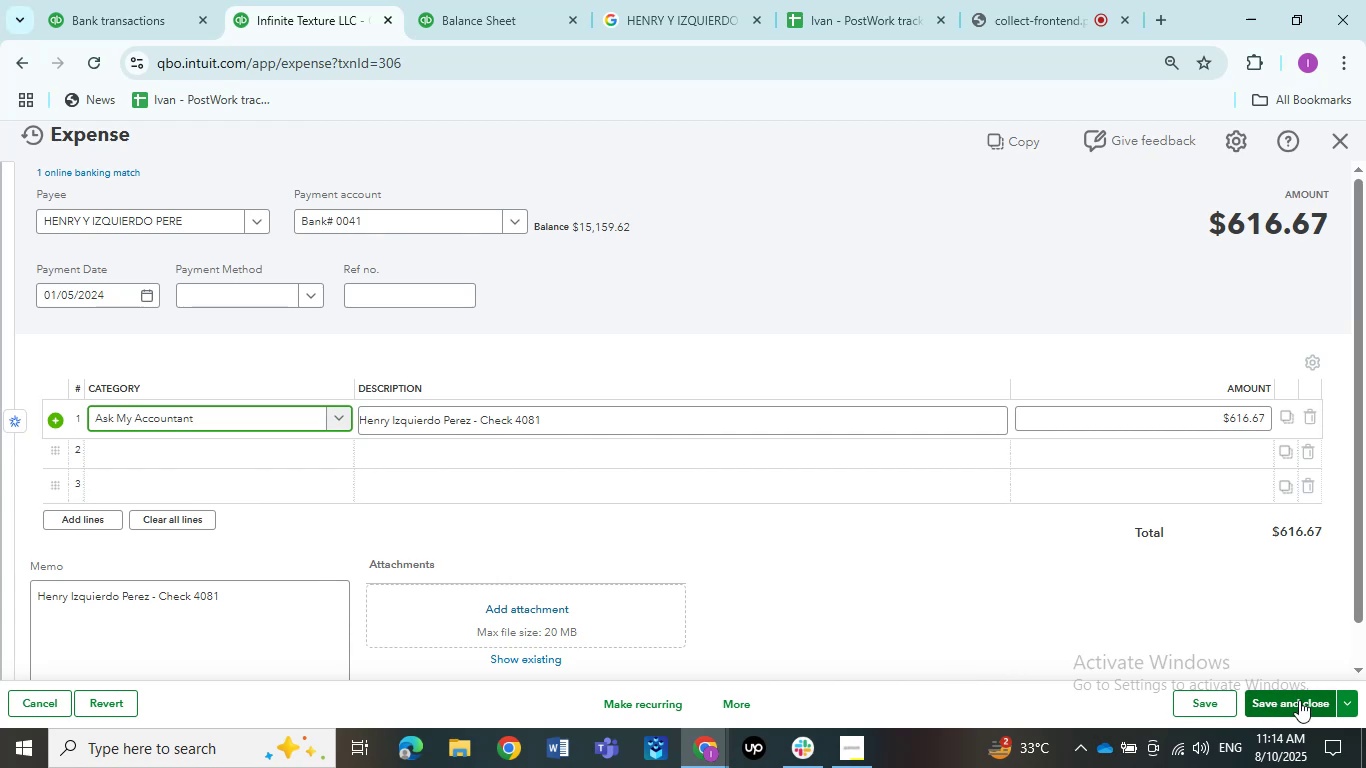 
left_click([1299, 700])
 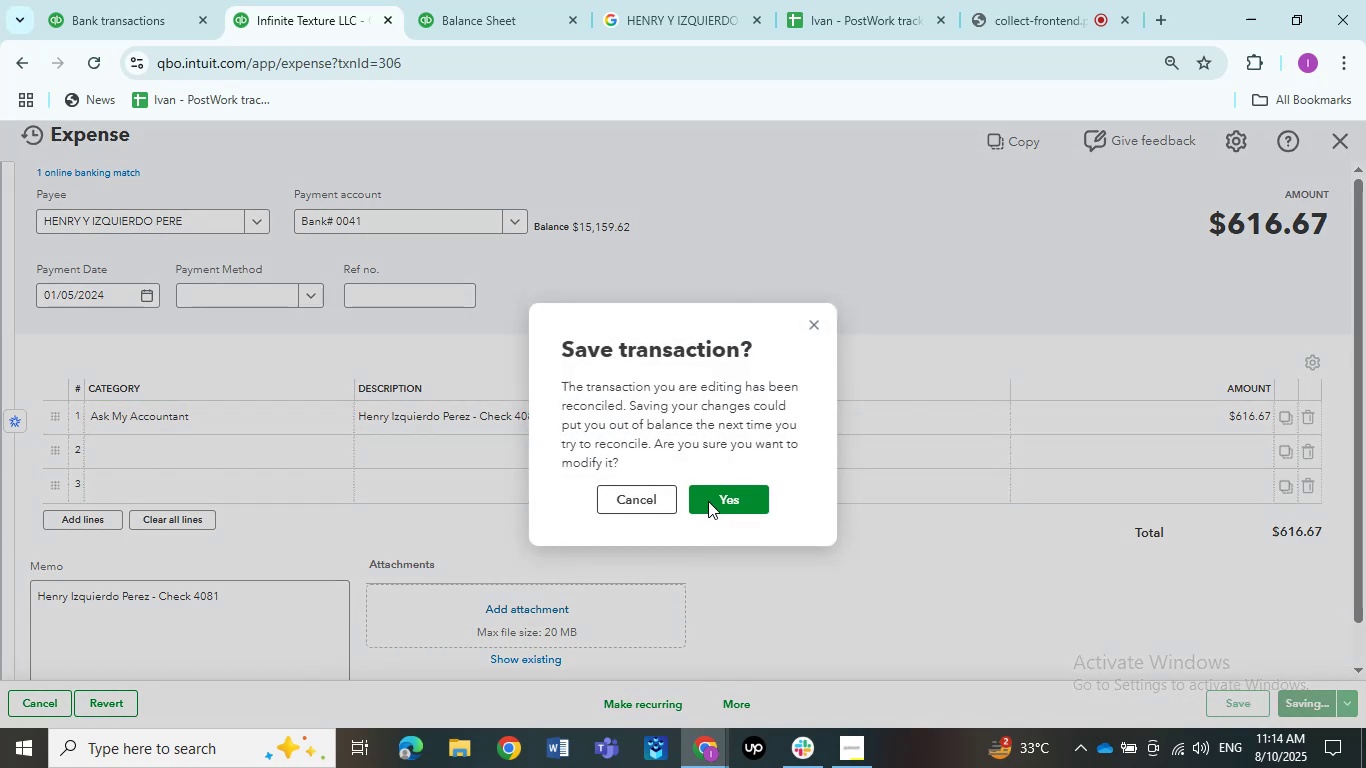 
wait(6.23)
 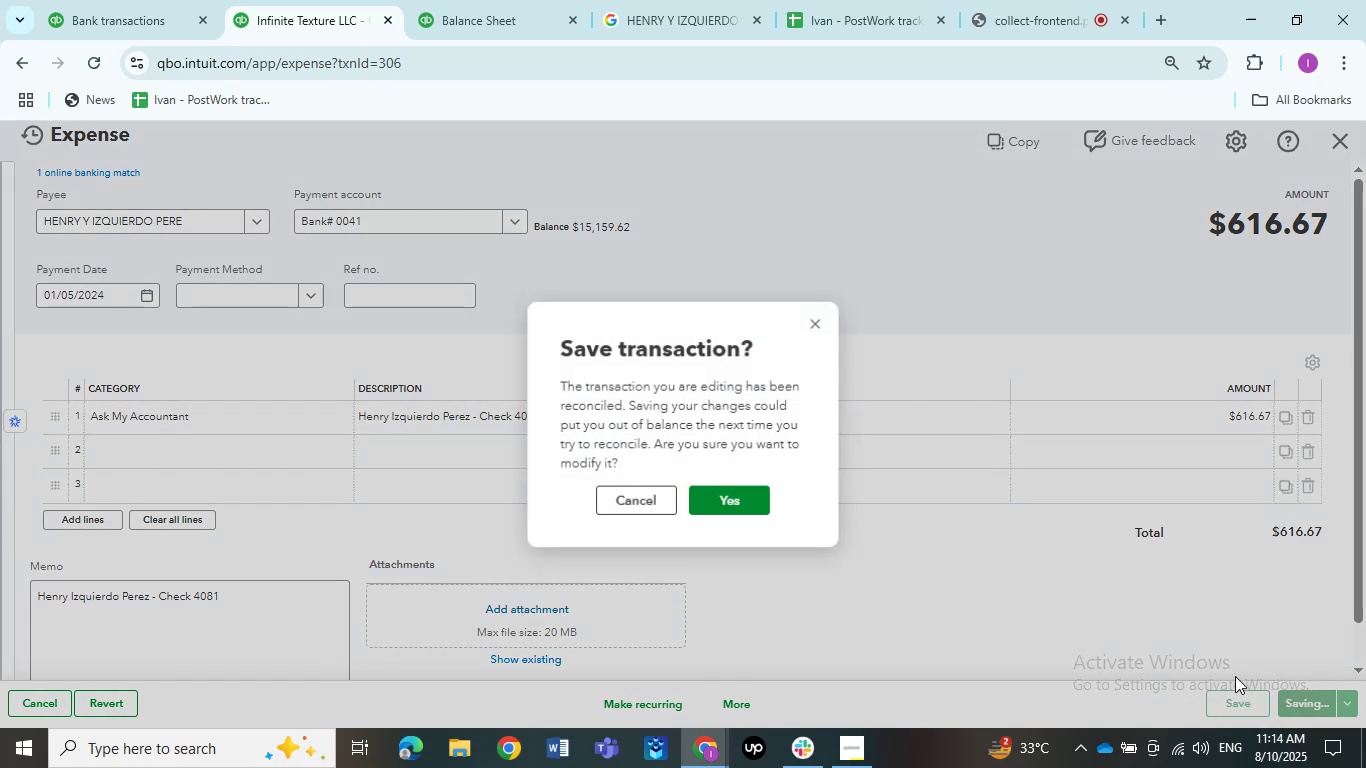 
left_click([708, 501])
 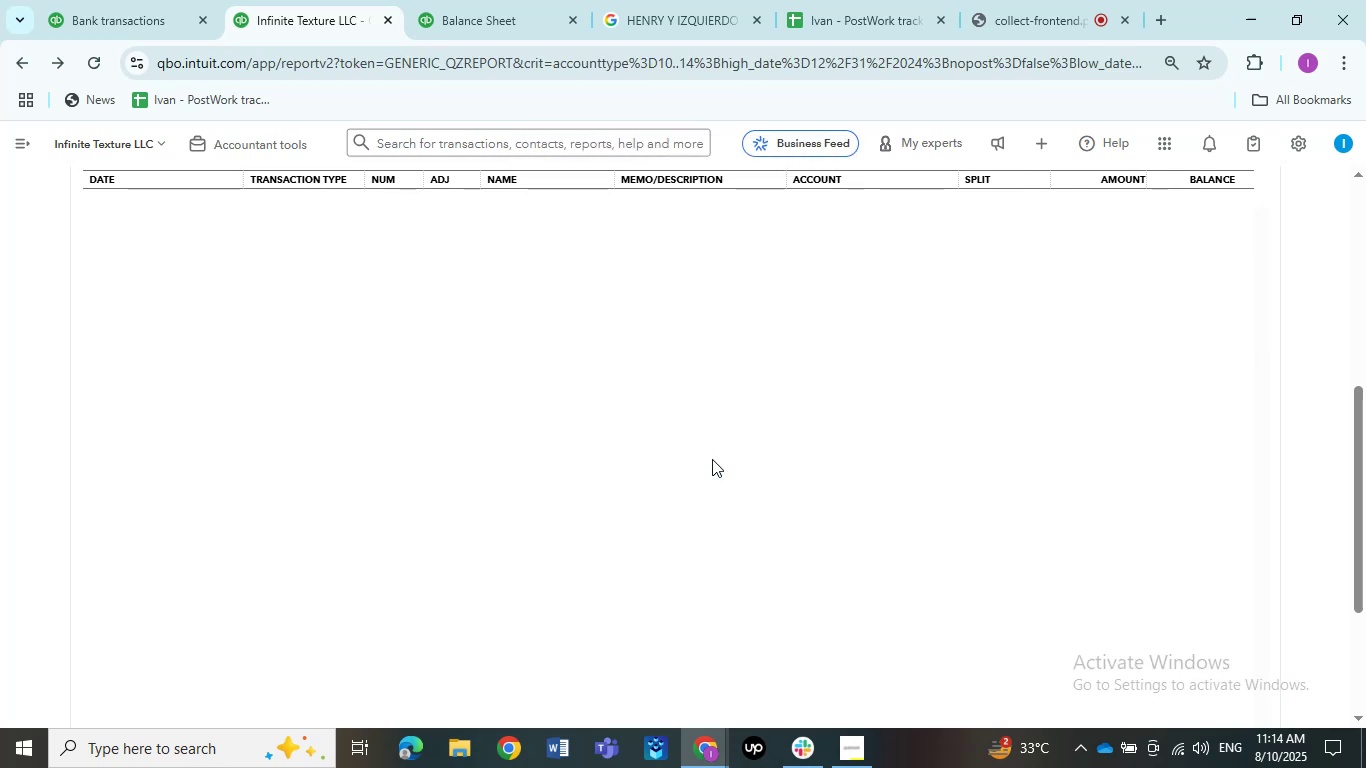 
wait(17.61)
 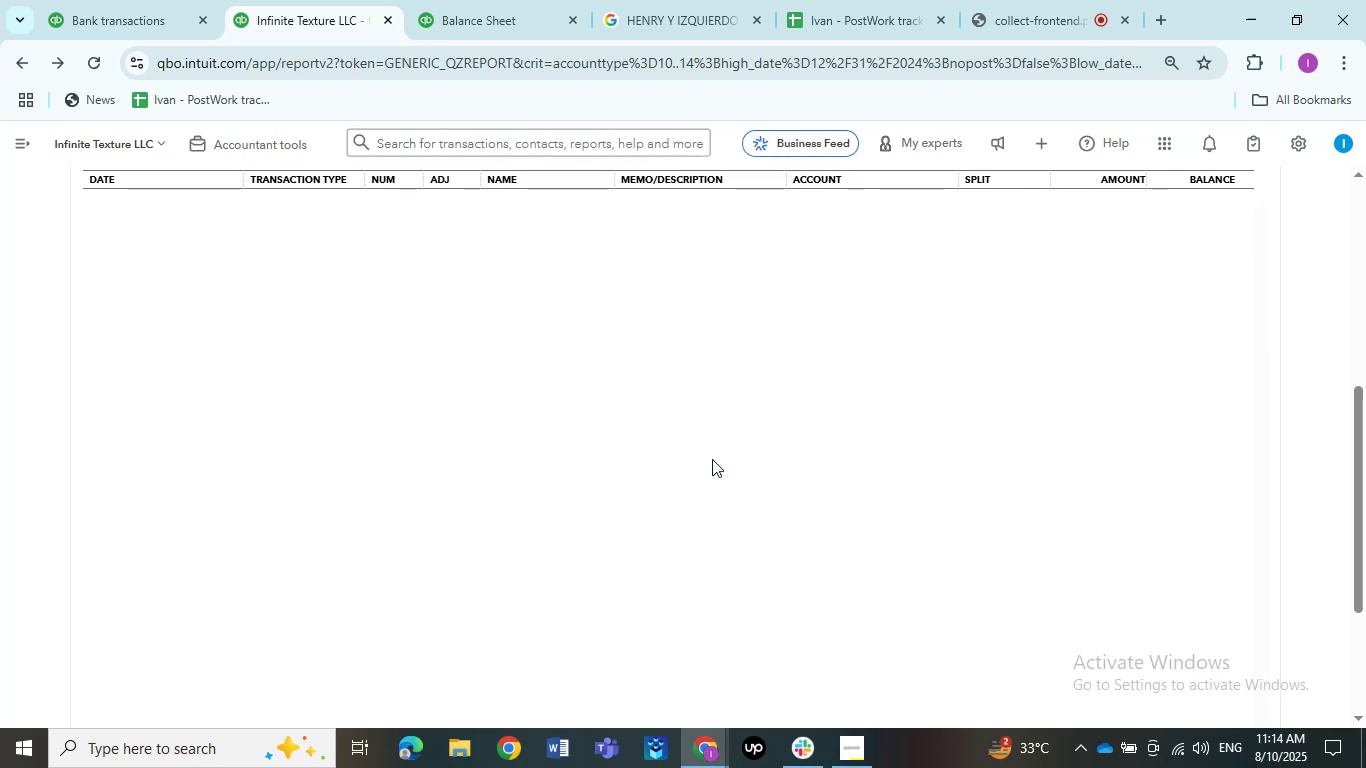 
left_click([699, 443])
 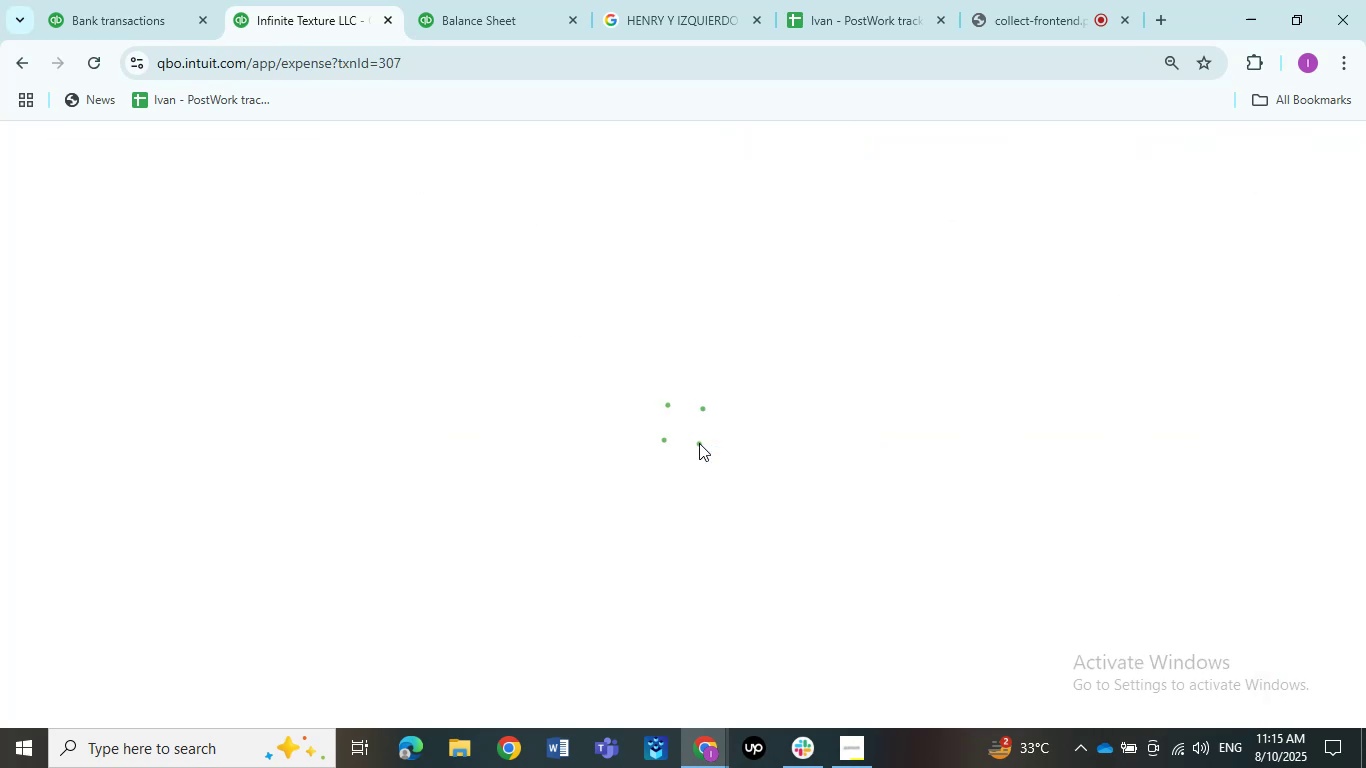 
wait(8.93)
 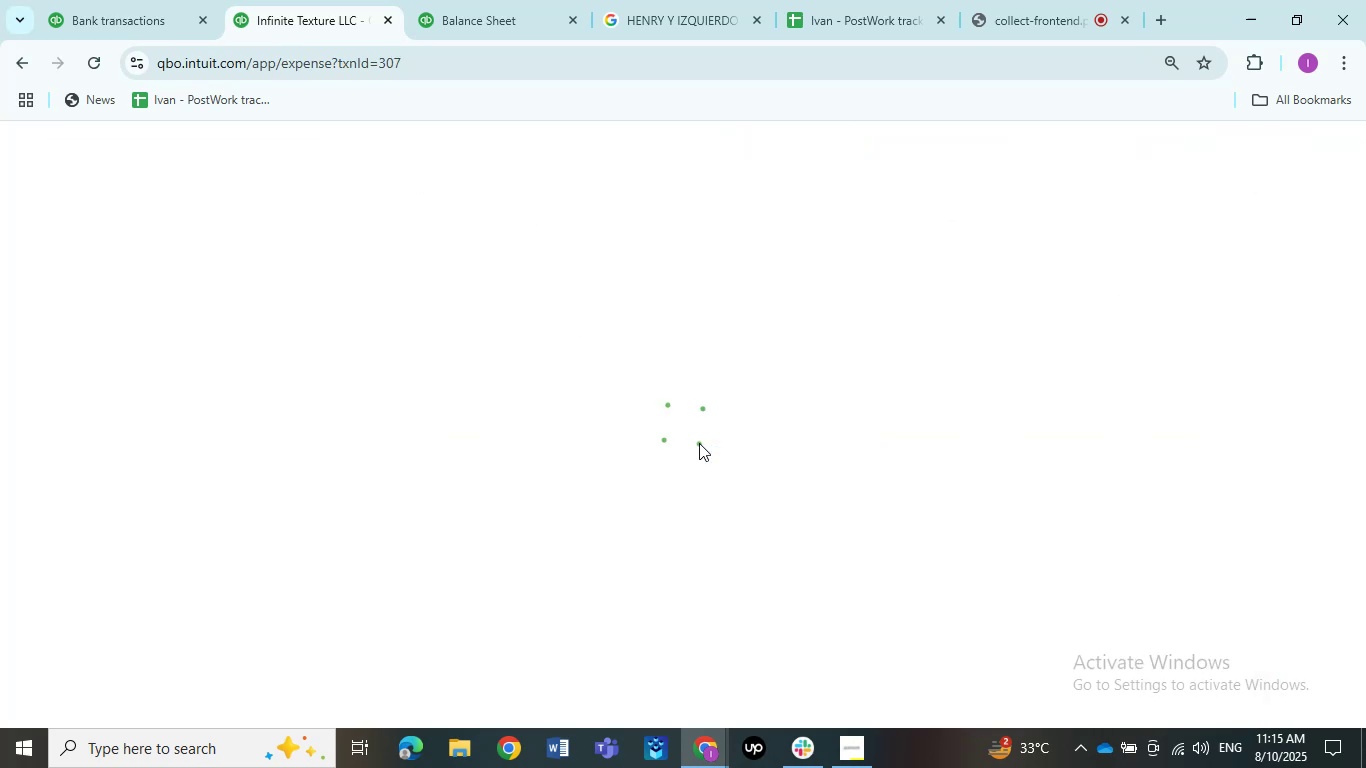 
left_click([167, 225])
 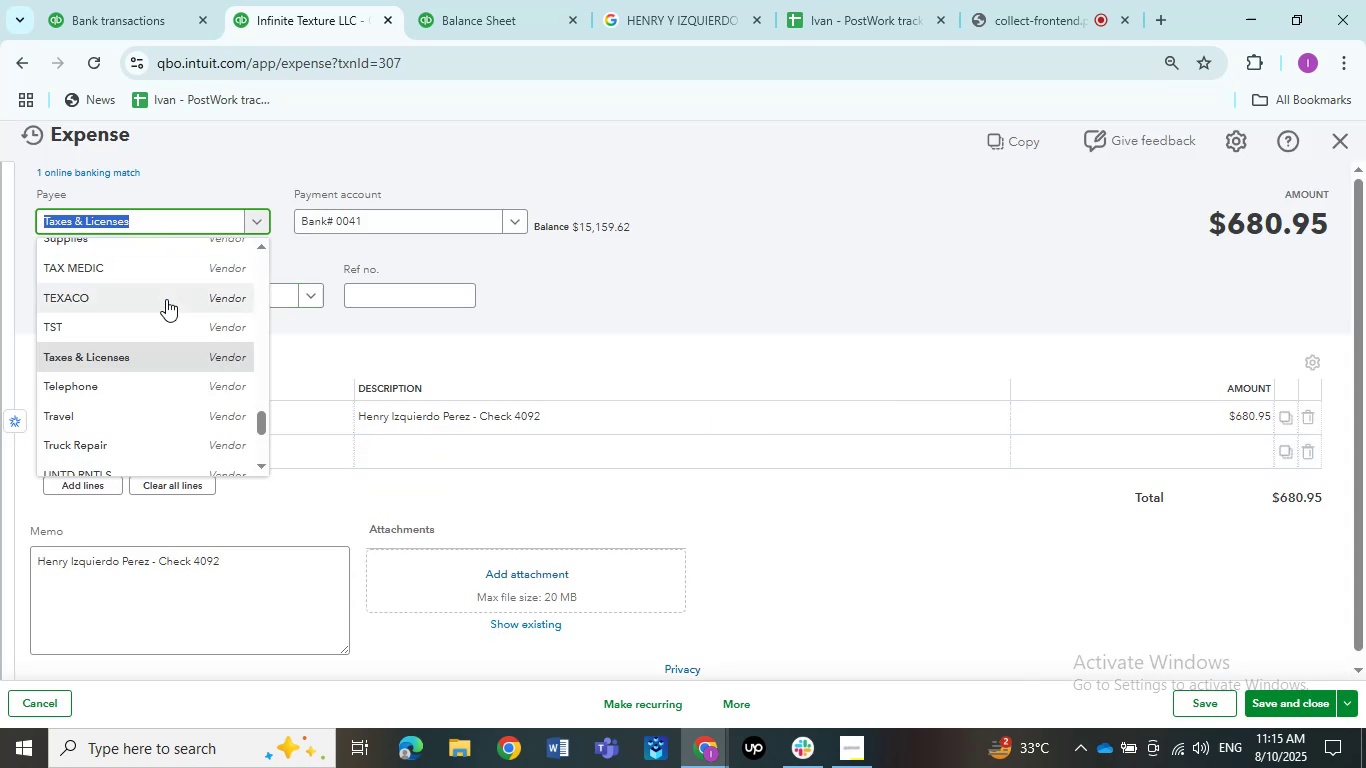 
scroll: coordinate [170, 302], scroll_direction: up, amount: 10.0
 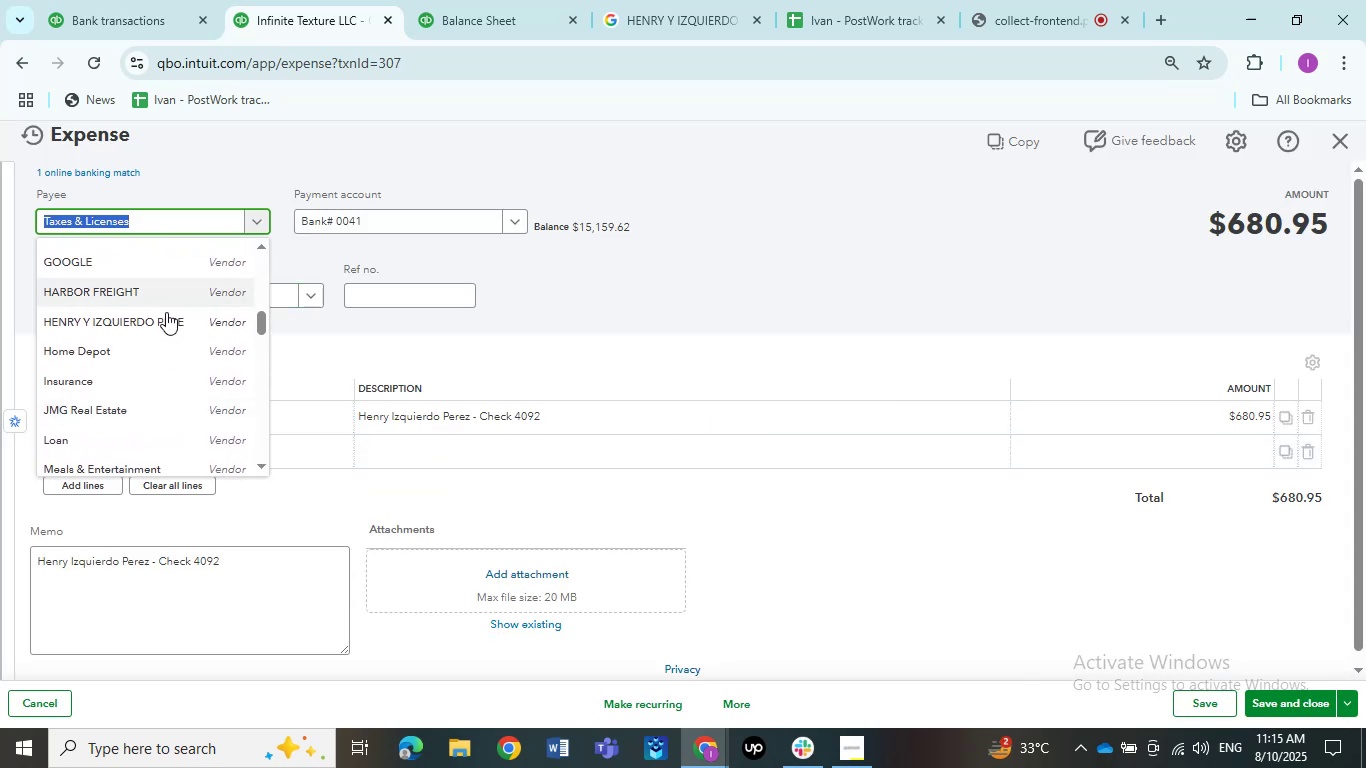 
left_click([165, 314])
 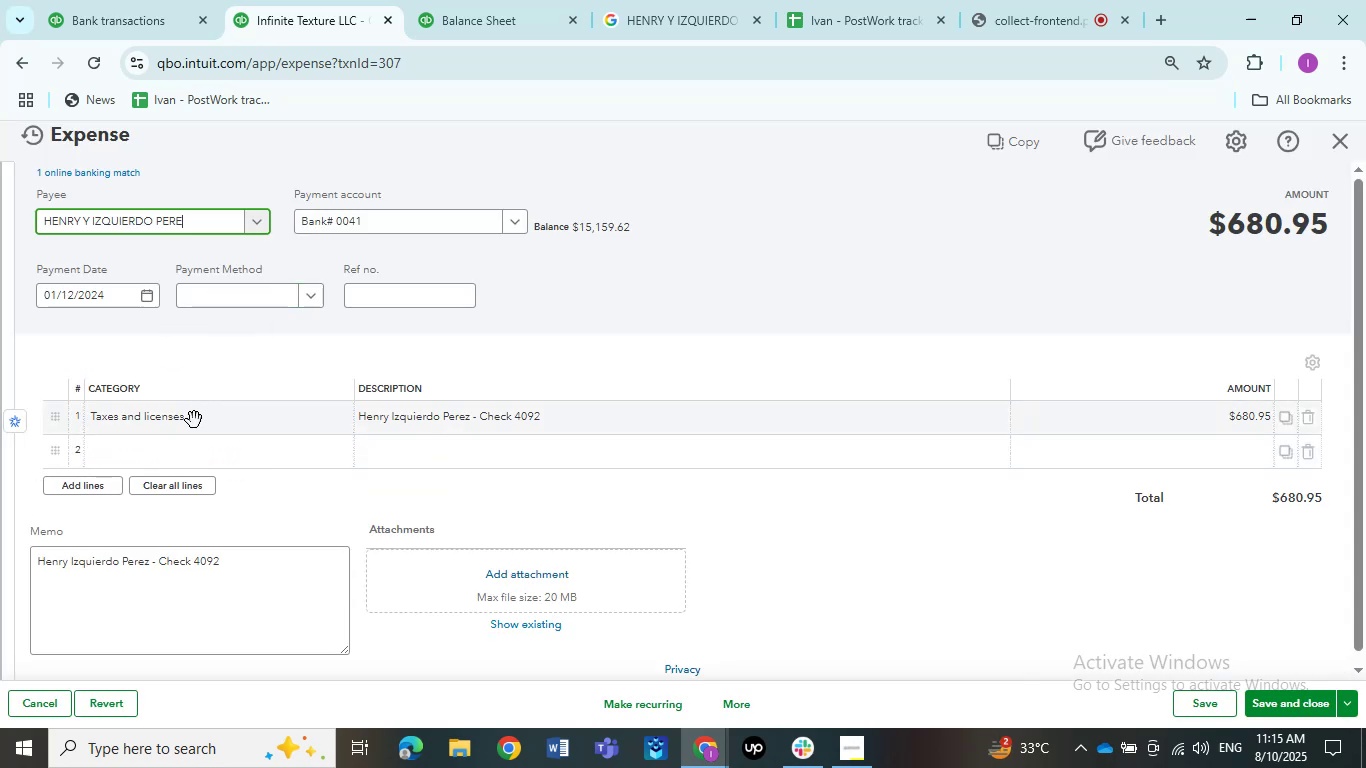 
left_click([193, 426])
 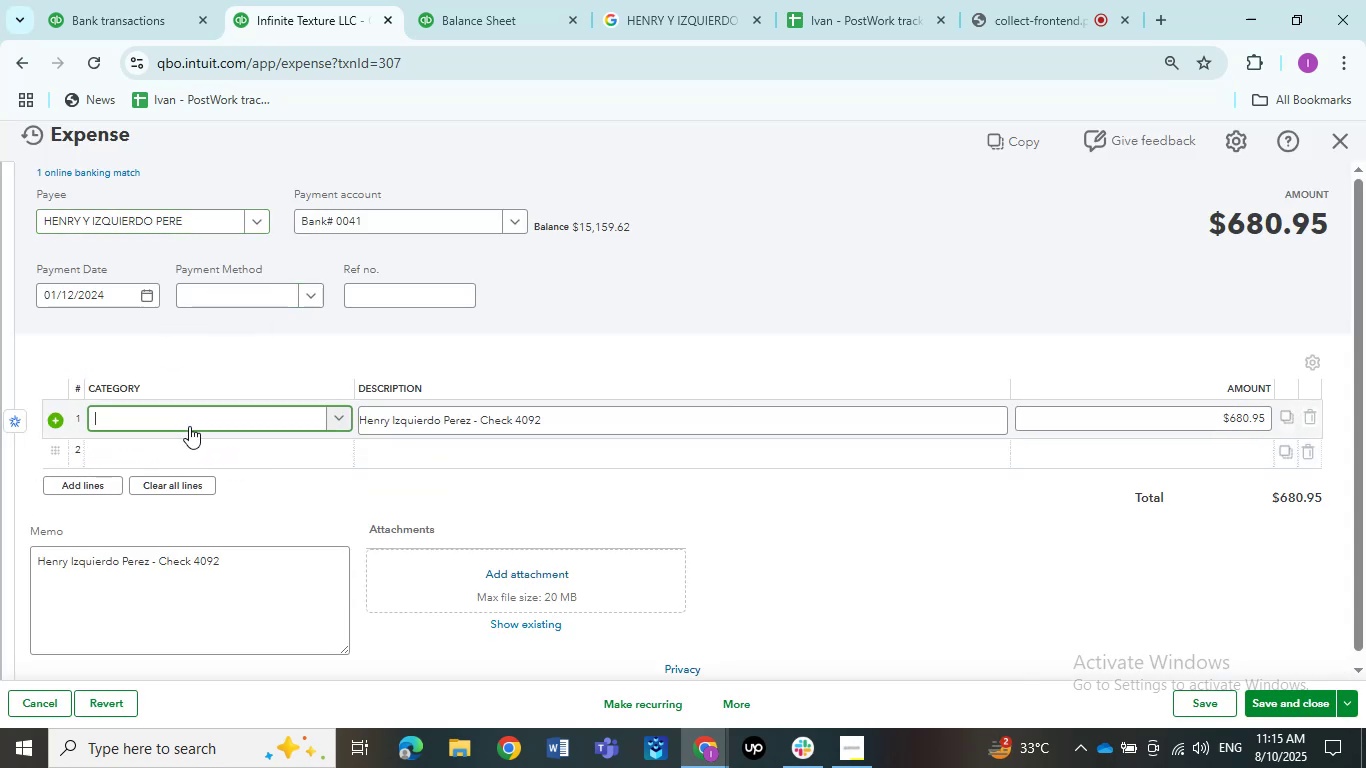 
left_click([189, 426])
 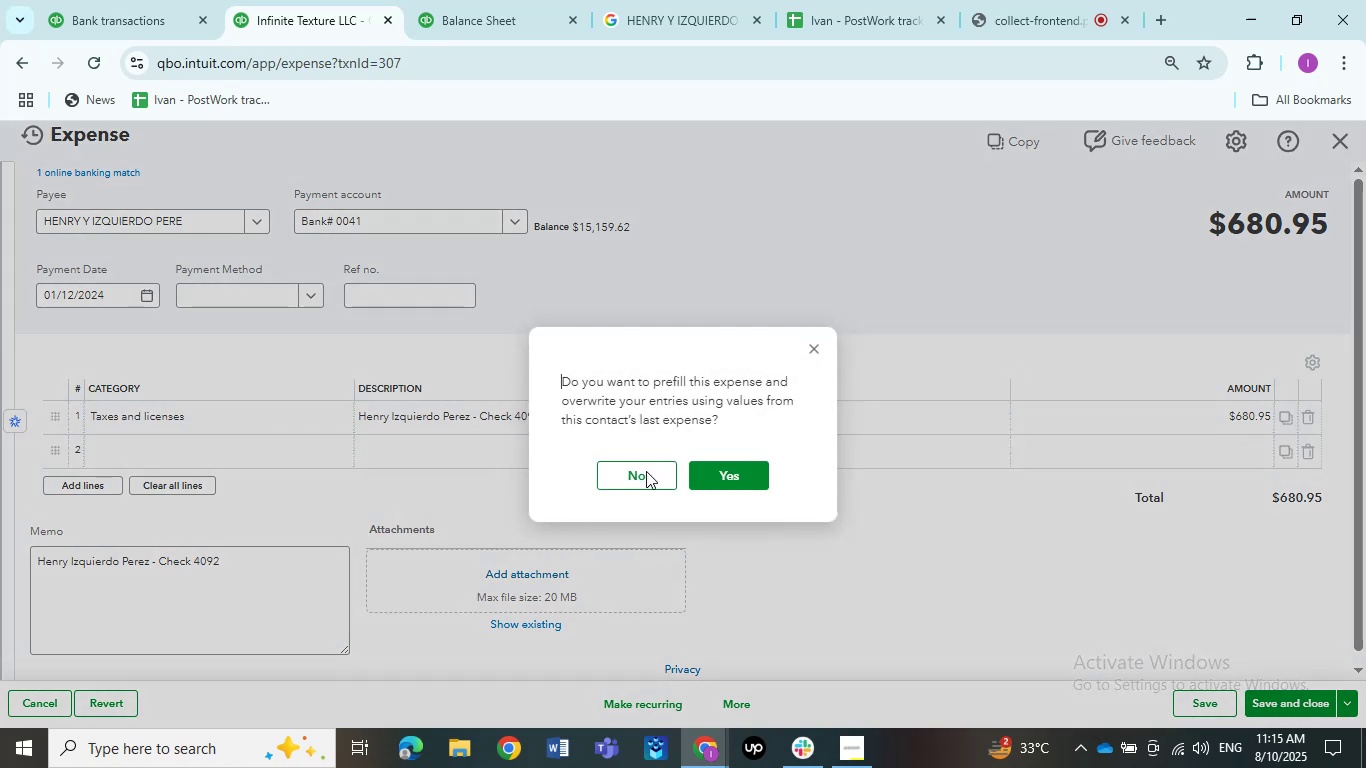 
left_click([644, 471])
 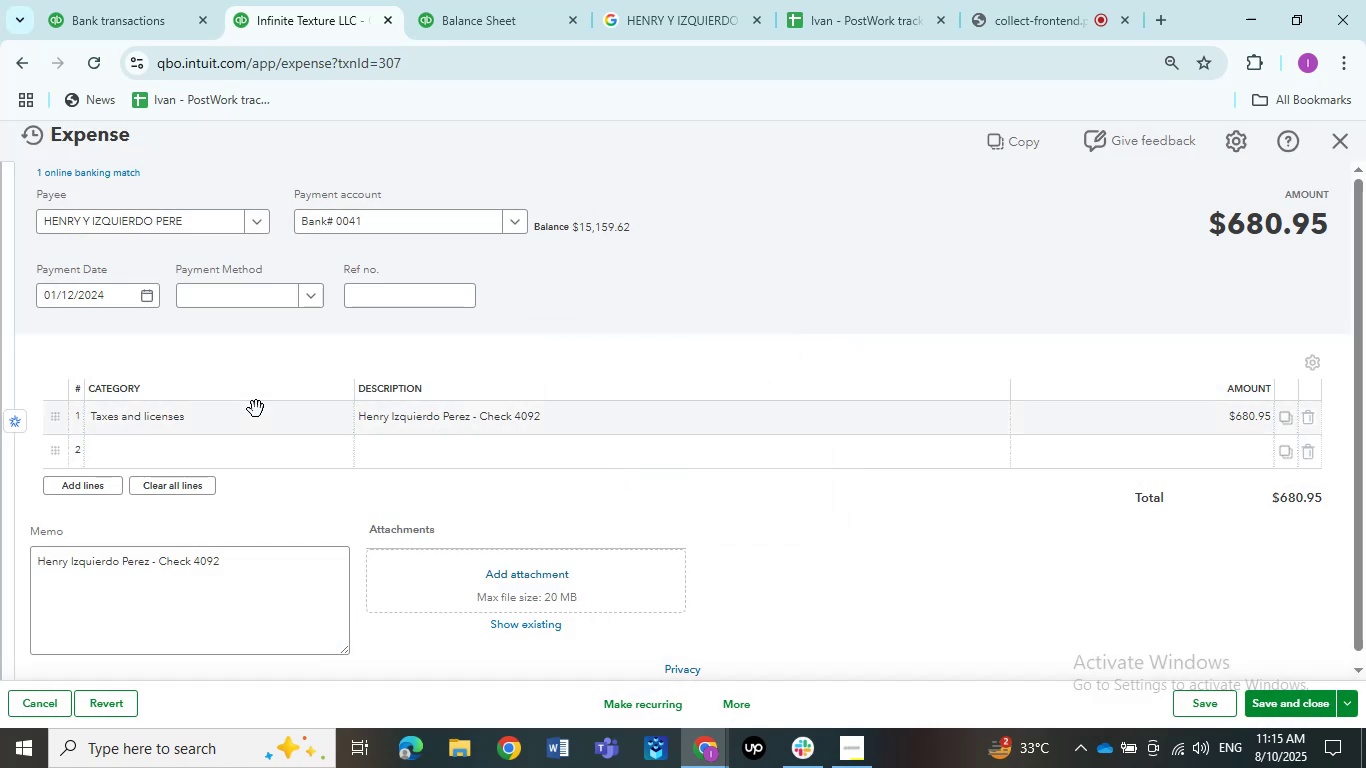 
left_click([241, 416])
 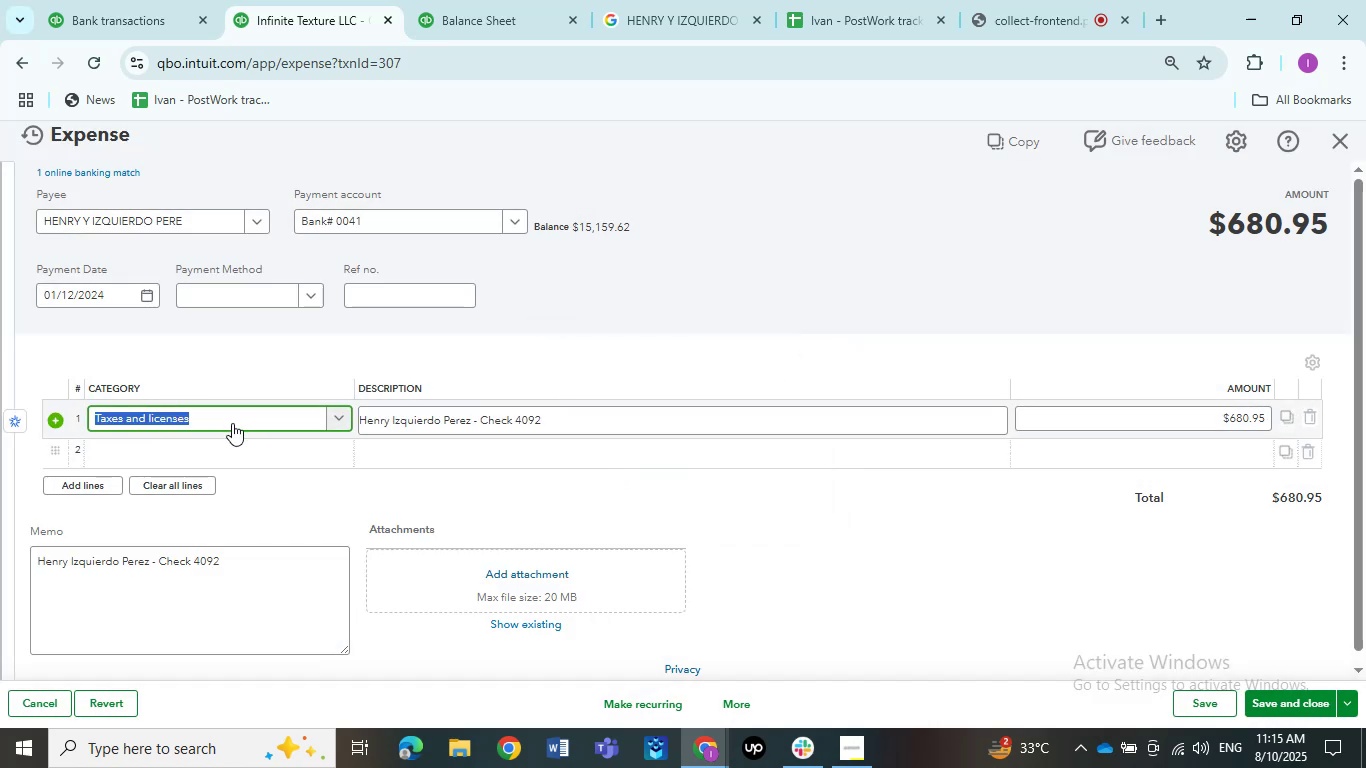 
type(ask)
 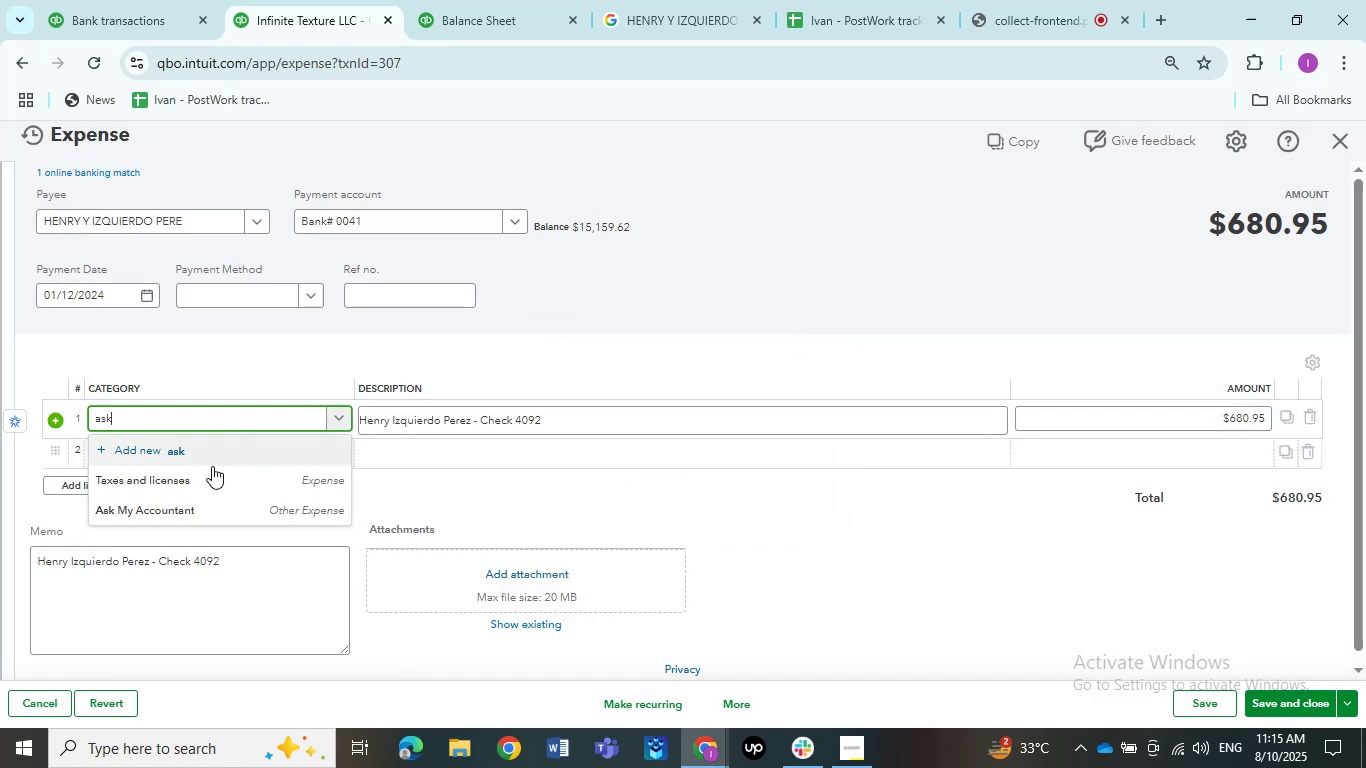 
left_click([195, 504])
 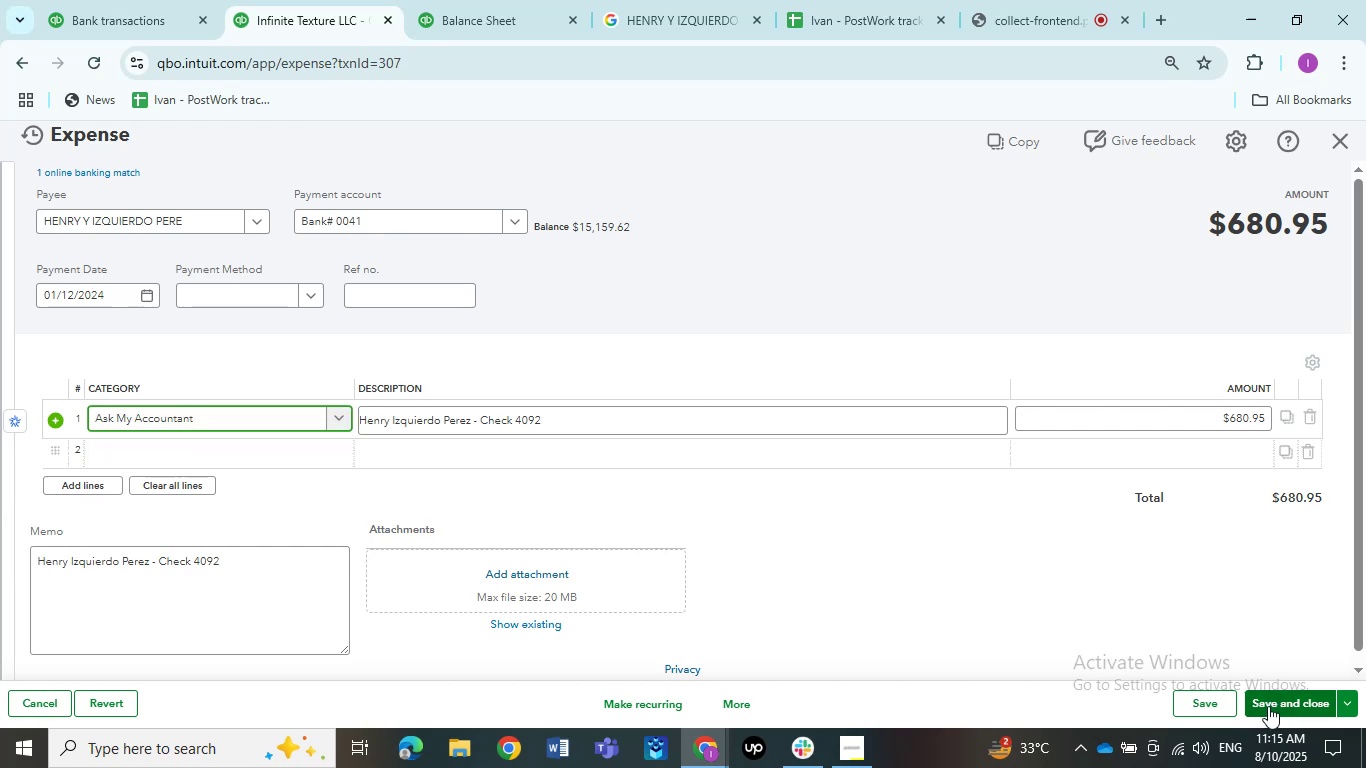 
left_click([1268, 706])
 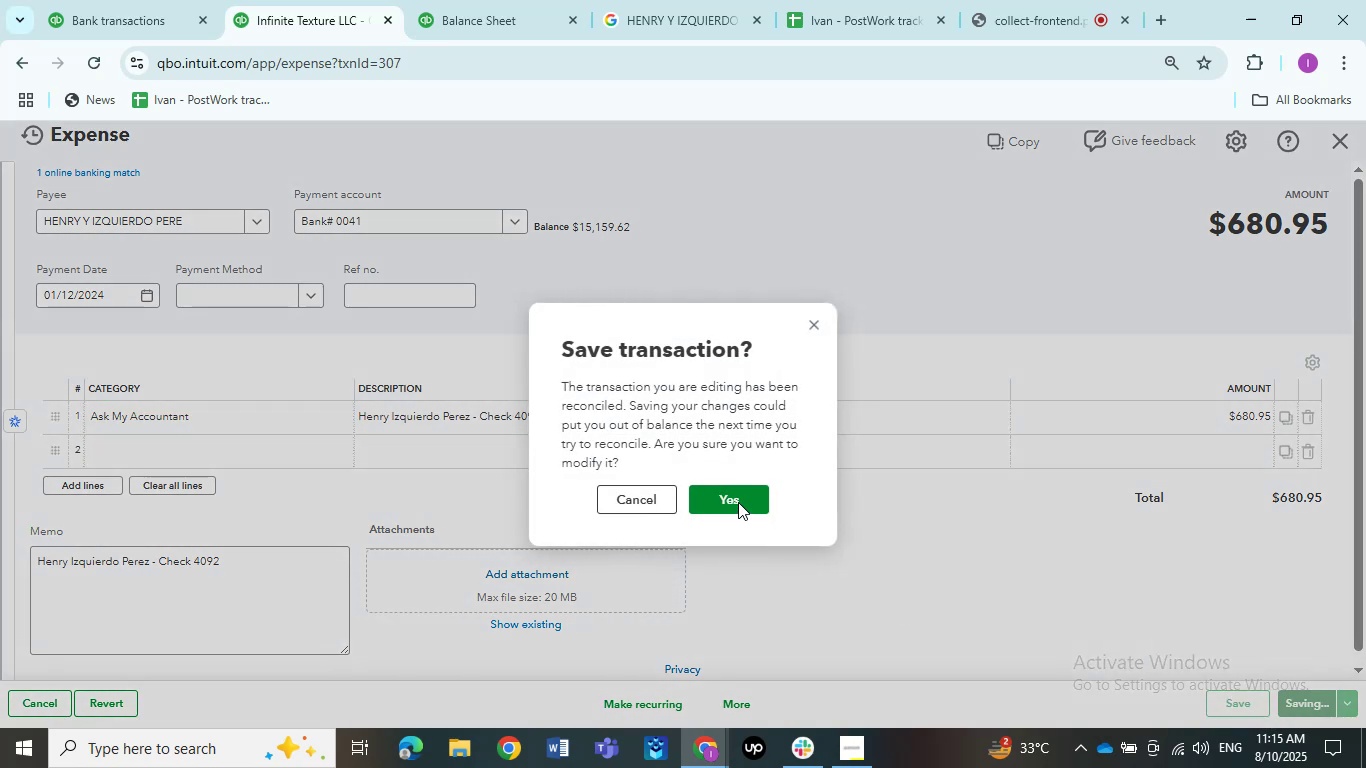 
left_click([738, 499])
 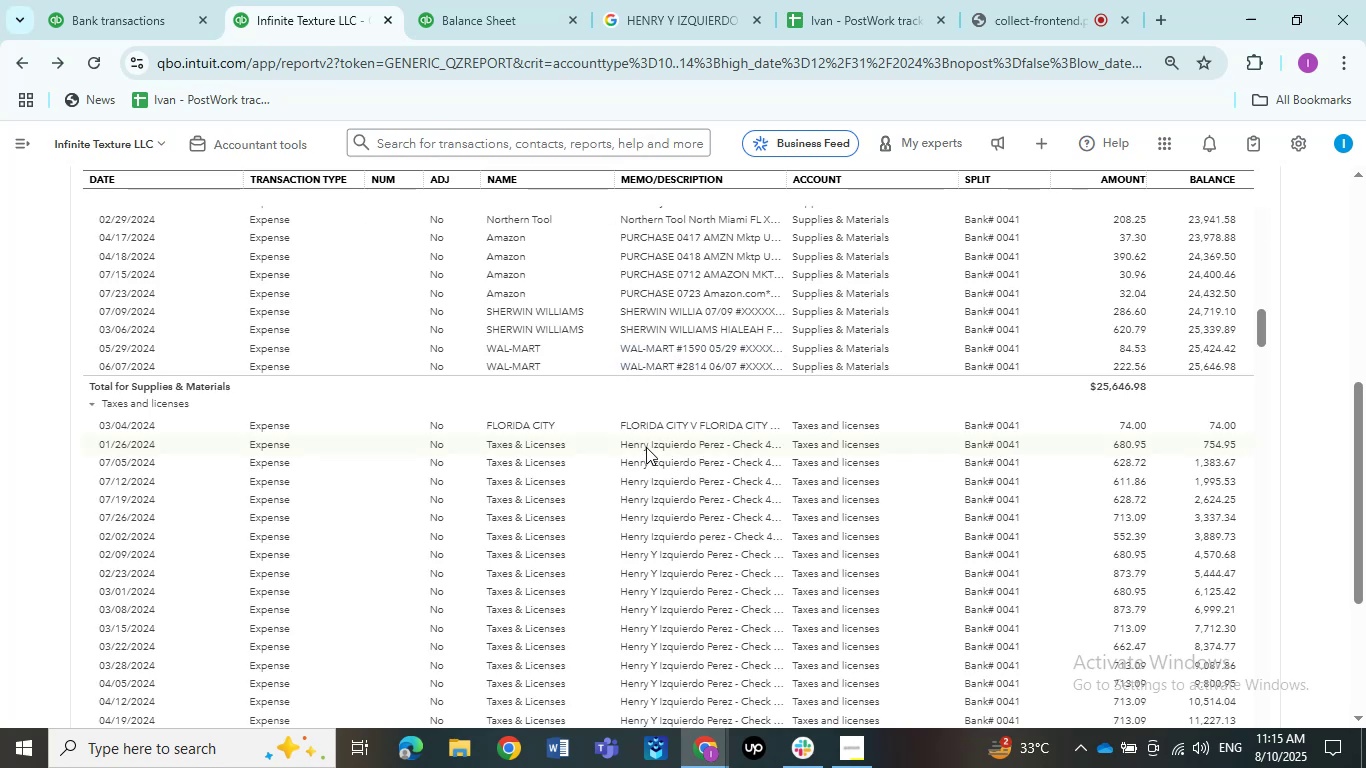 
wait(24.54)
 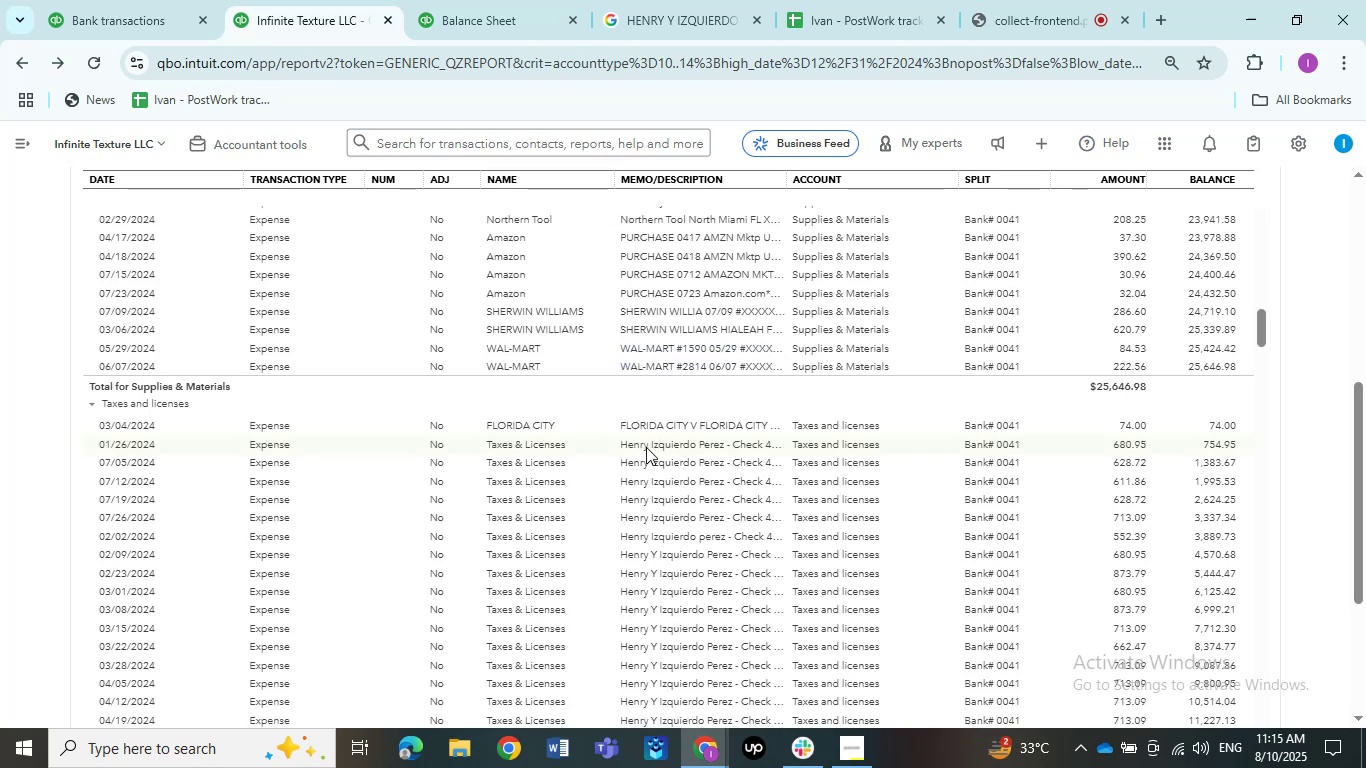 
left_click([704, 466])
 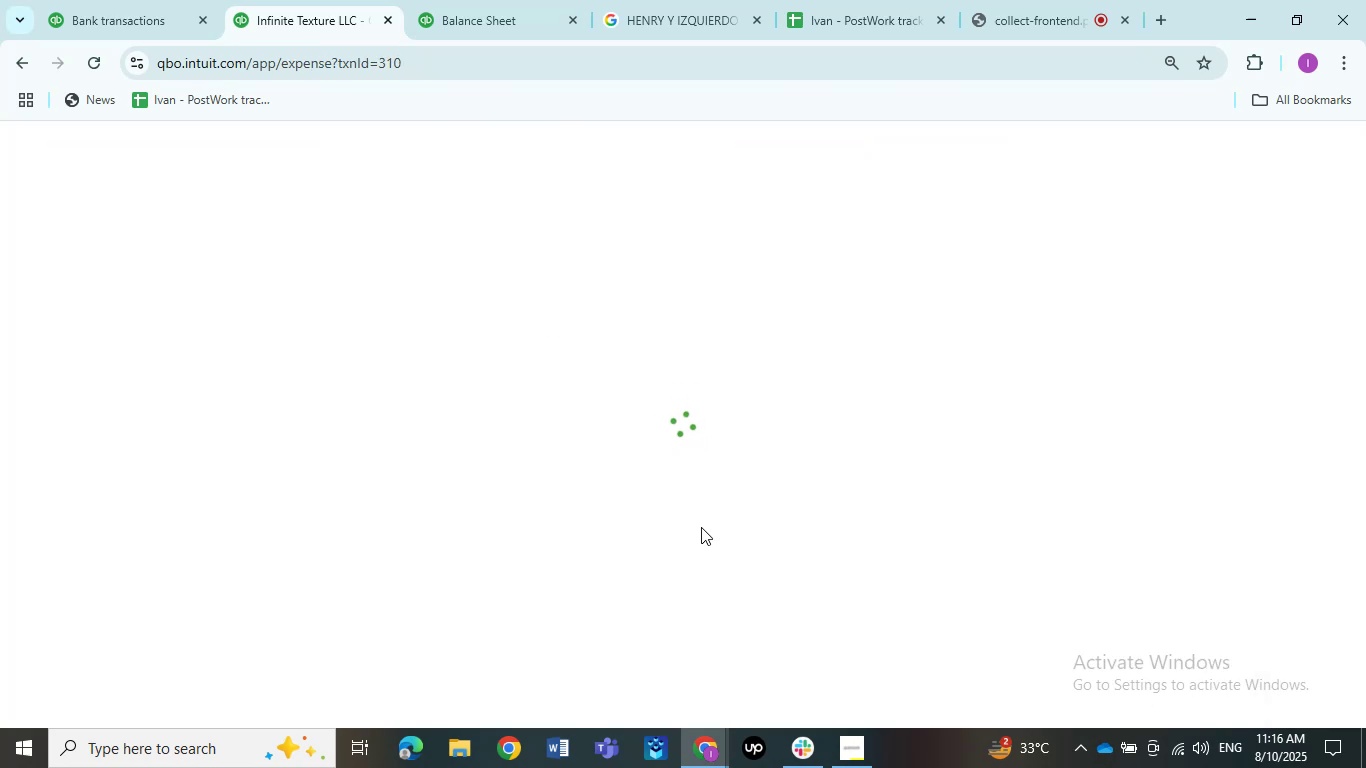 
wait(9.56)
 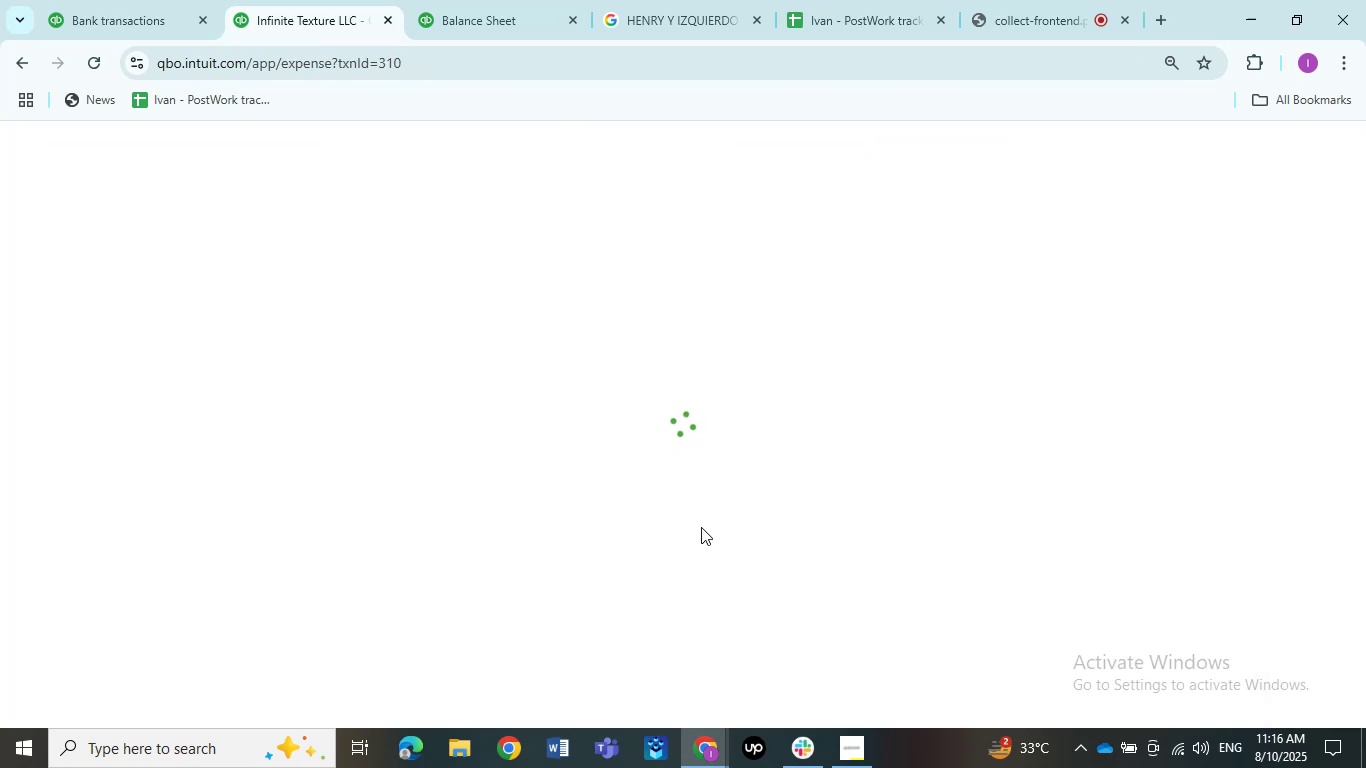 
left_click([262, 410])
 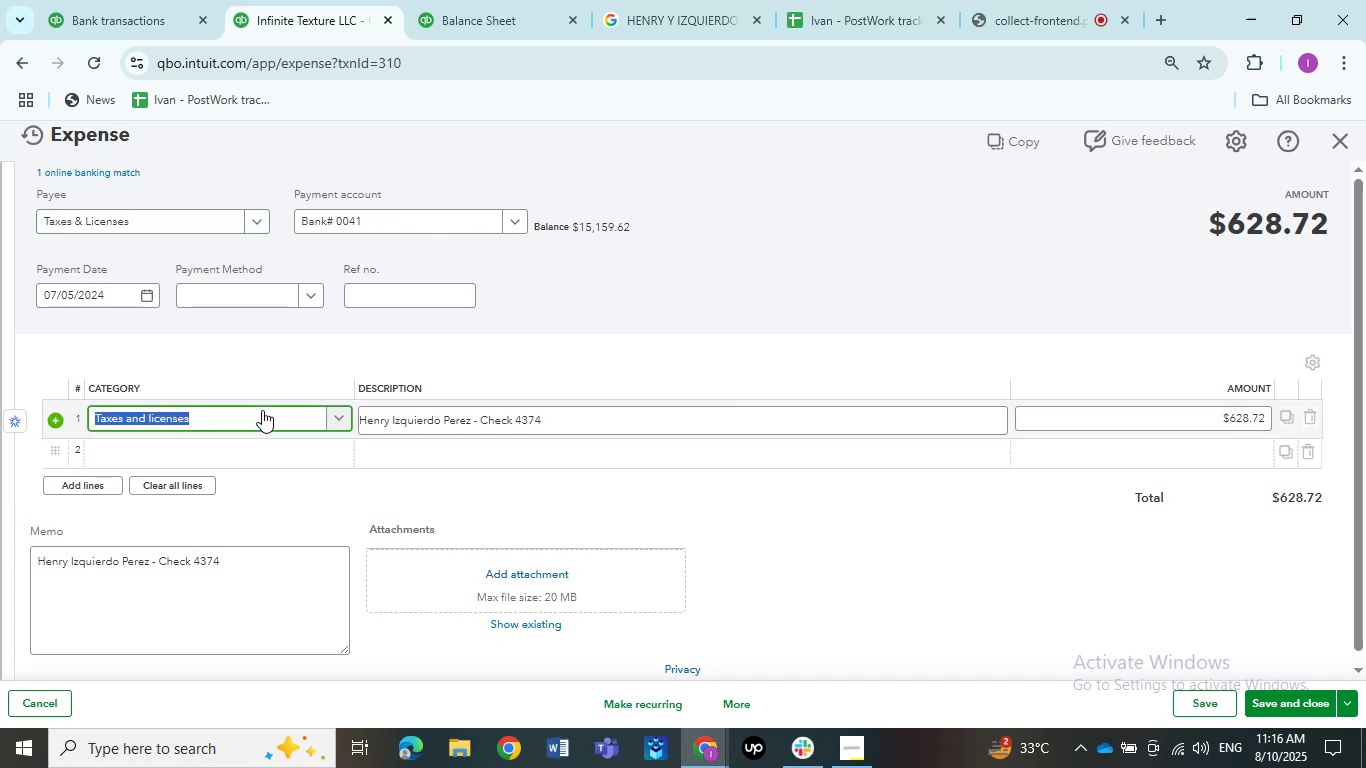 
left_click([262, 410])
 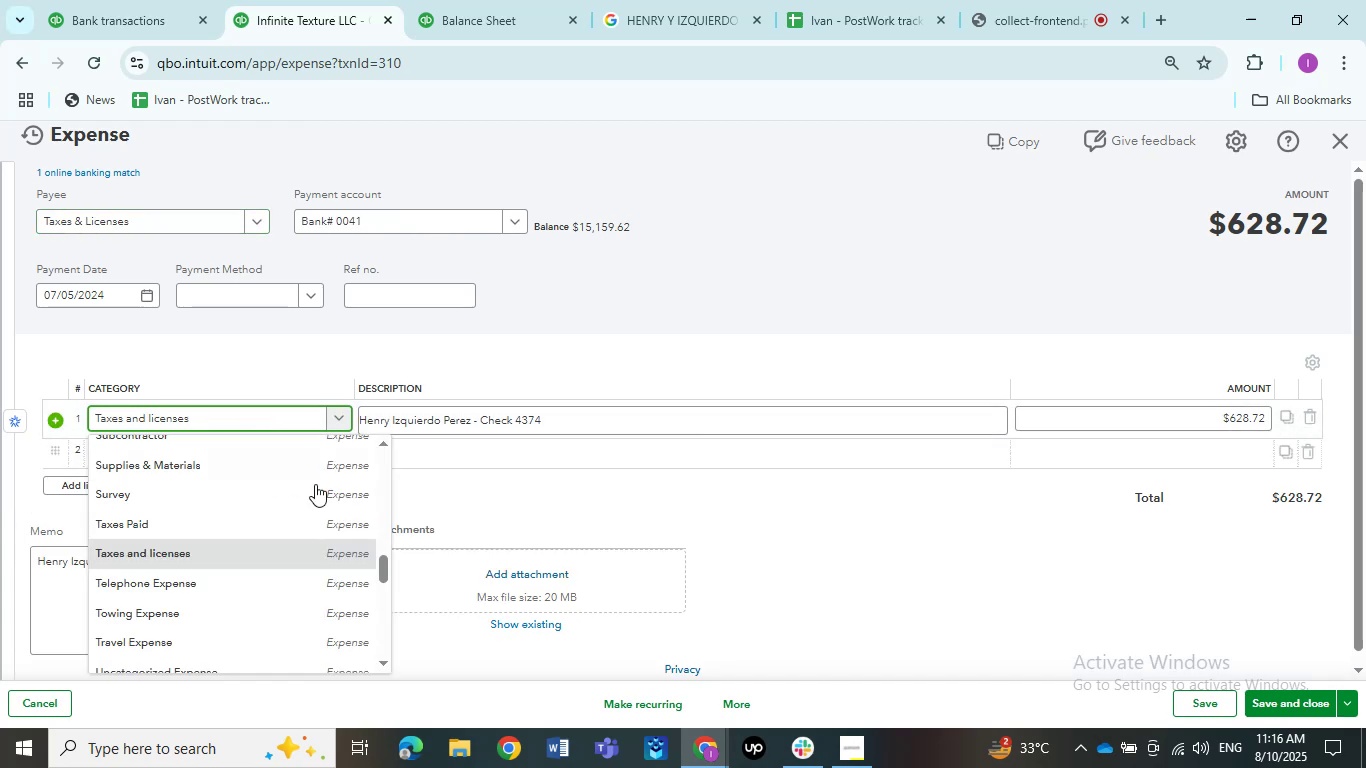 
scroll: coordinate [335, 491], scroll_direction: up, amount: 1.0
 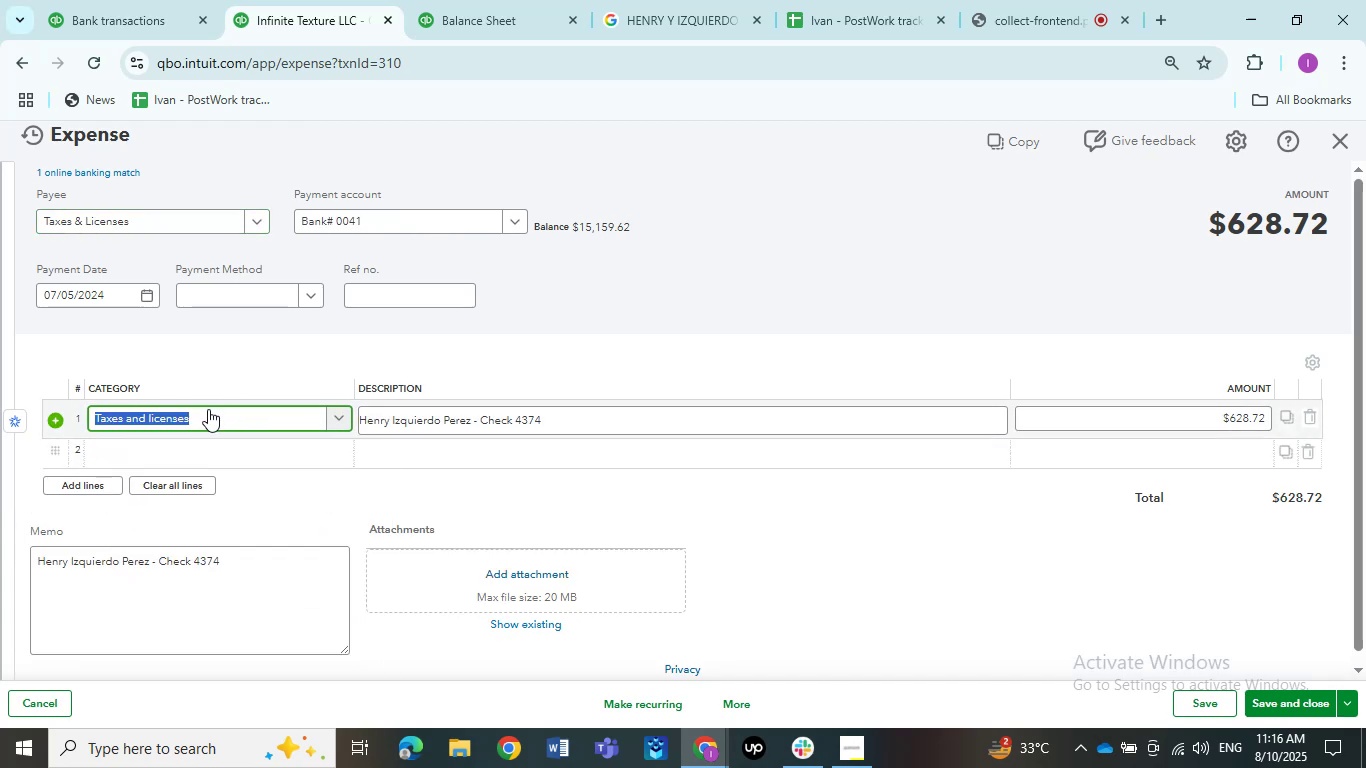 
type(ask)
 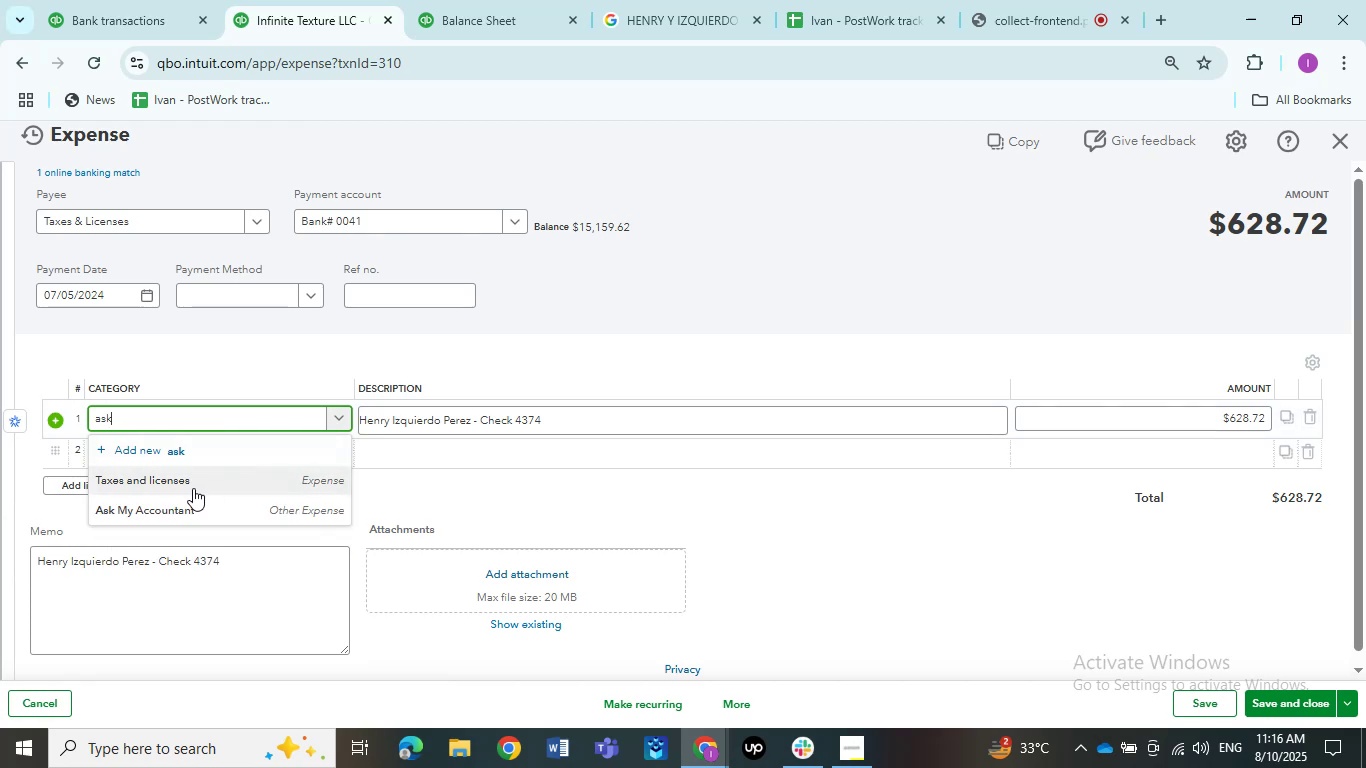 
left_click([184, 507])
 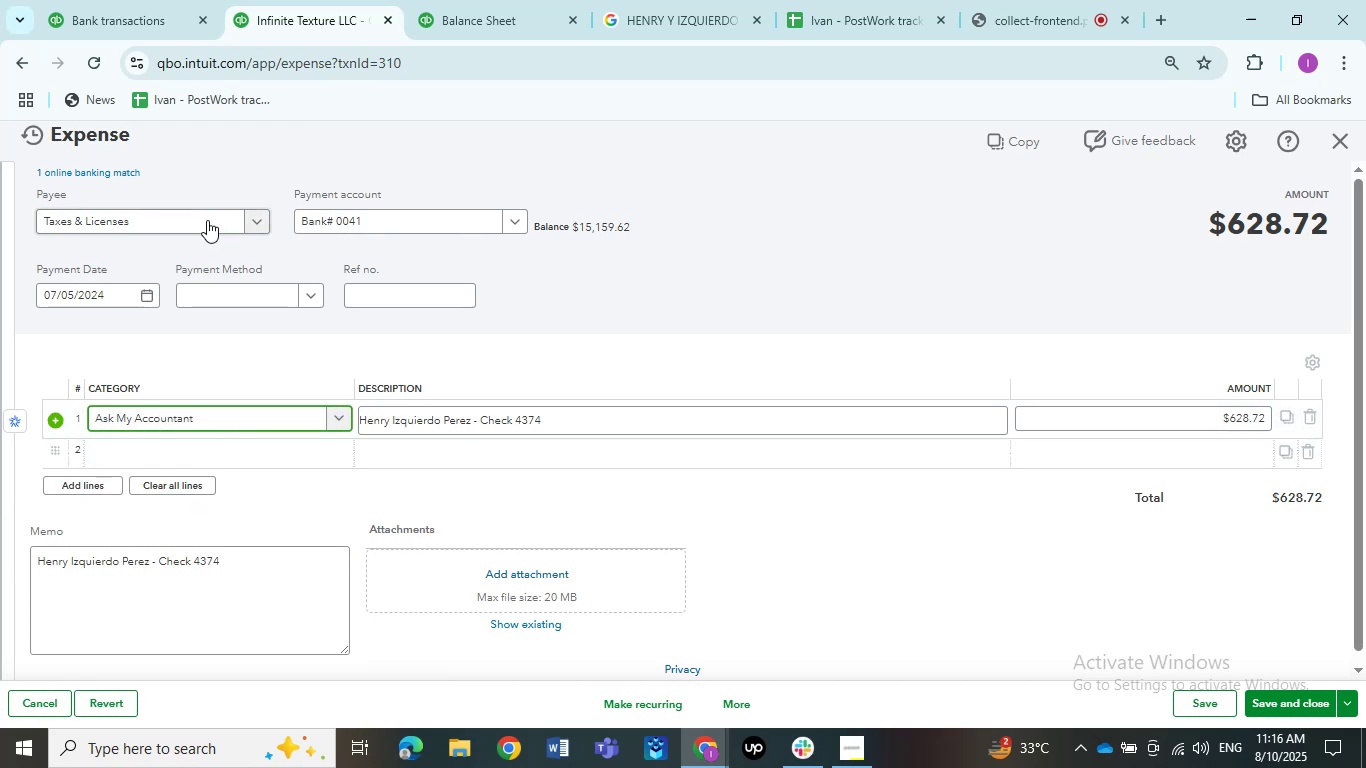 
left_click([199, 212])
 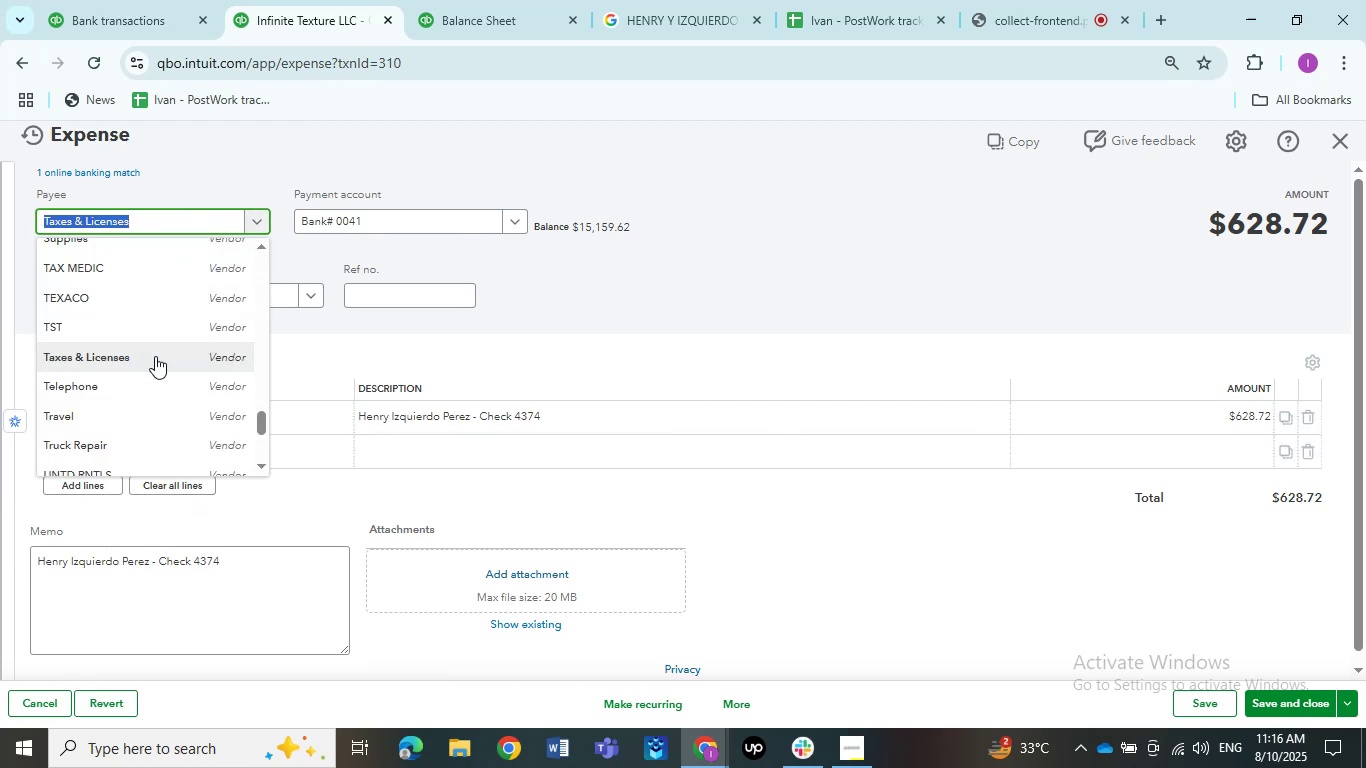 
scroll: coordinate [157, 355], scroll_direction: up, amount: 7.0
 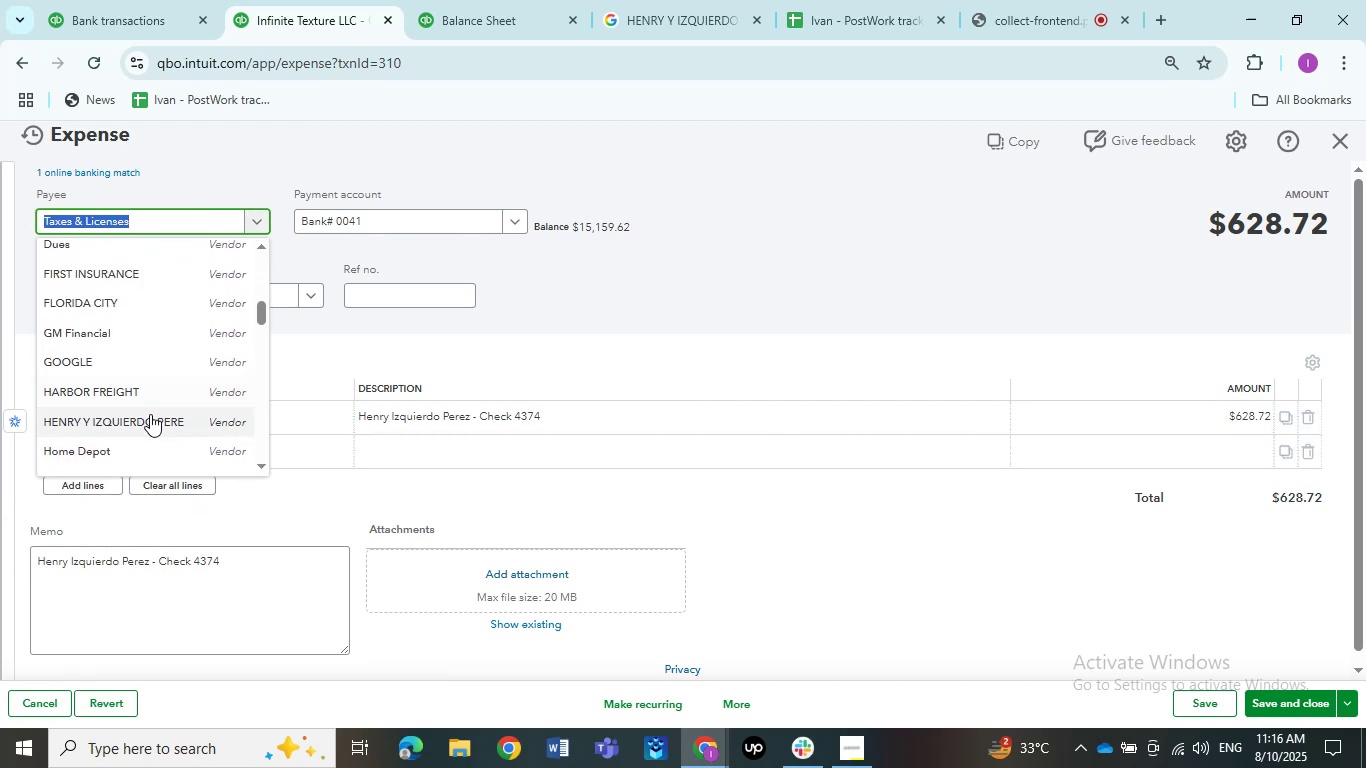 
left_click([148, 419])
 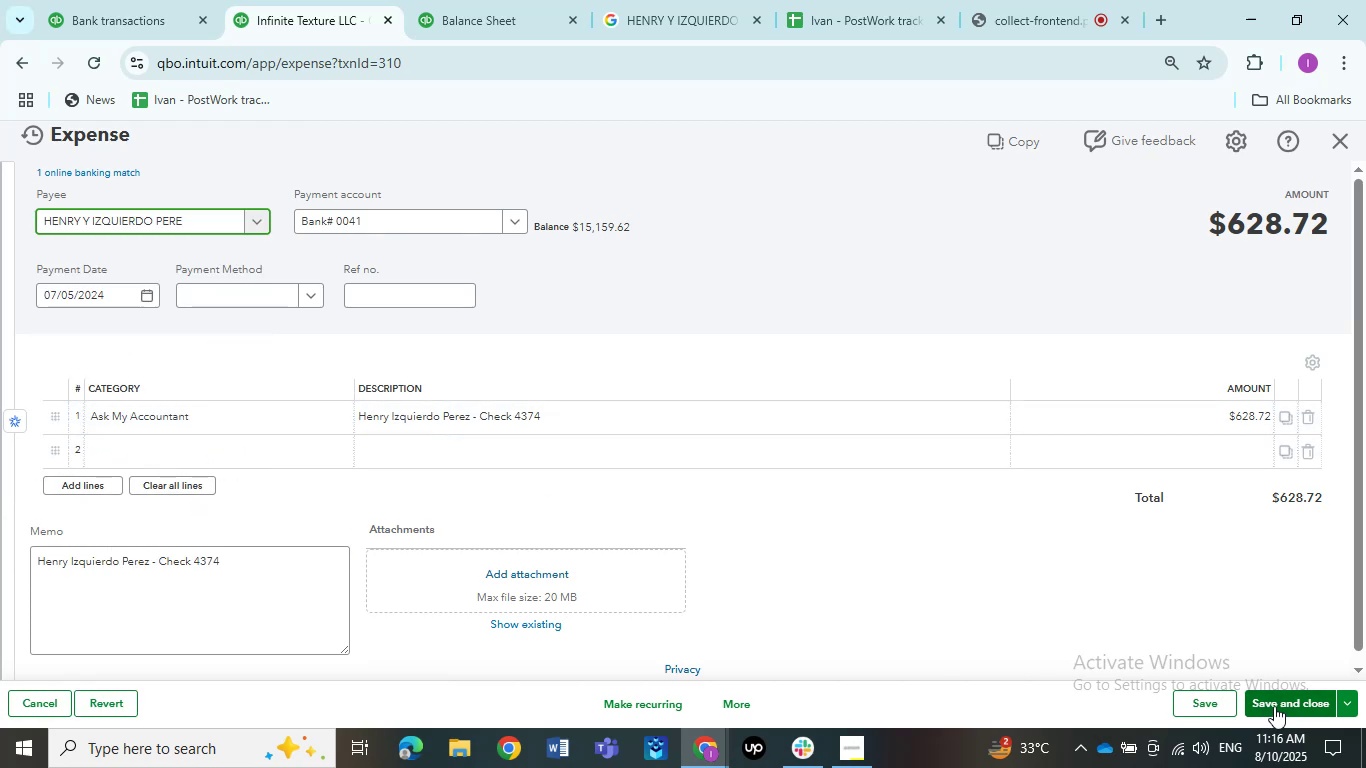 
left_click([1273, 704])
 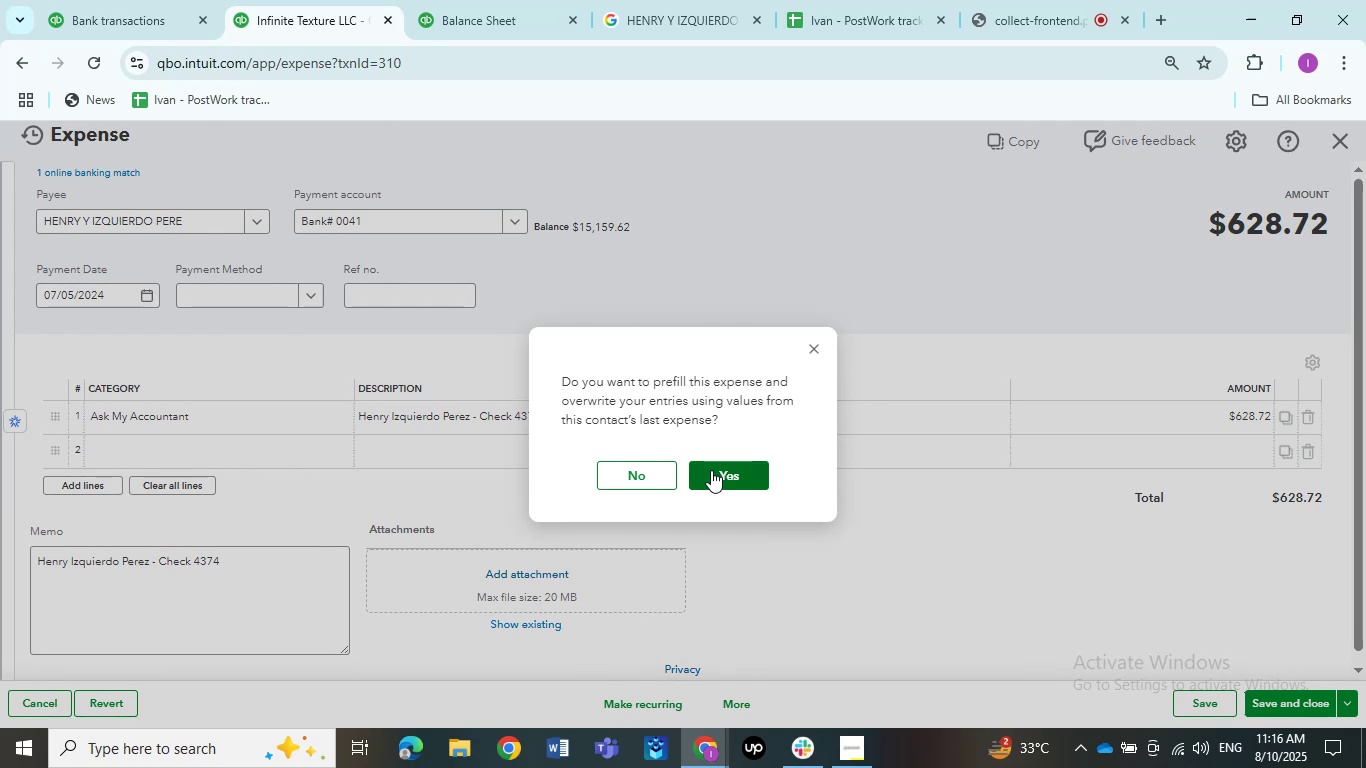 
wait(5.08)
 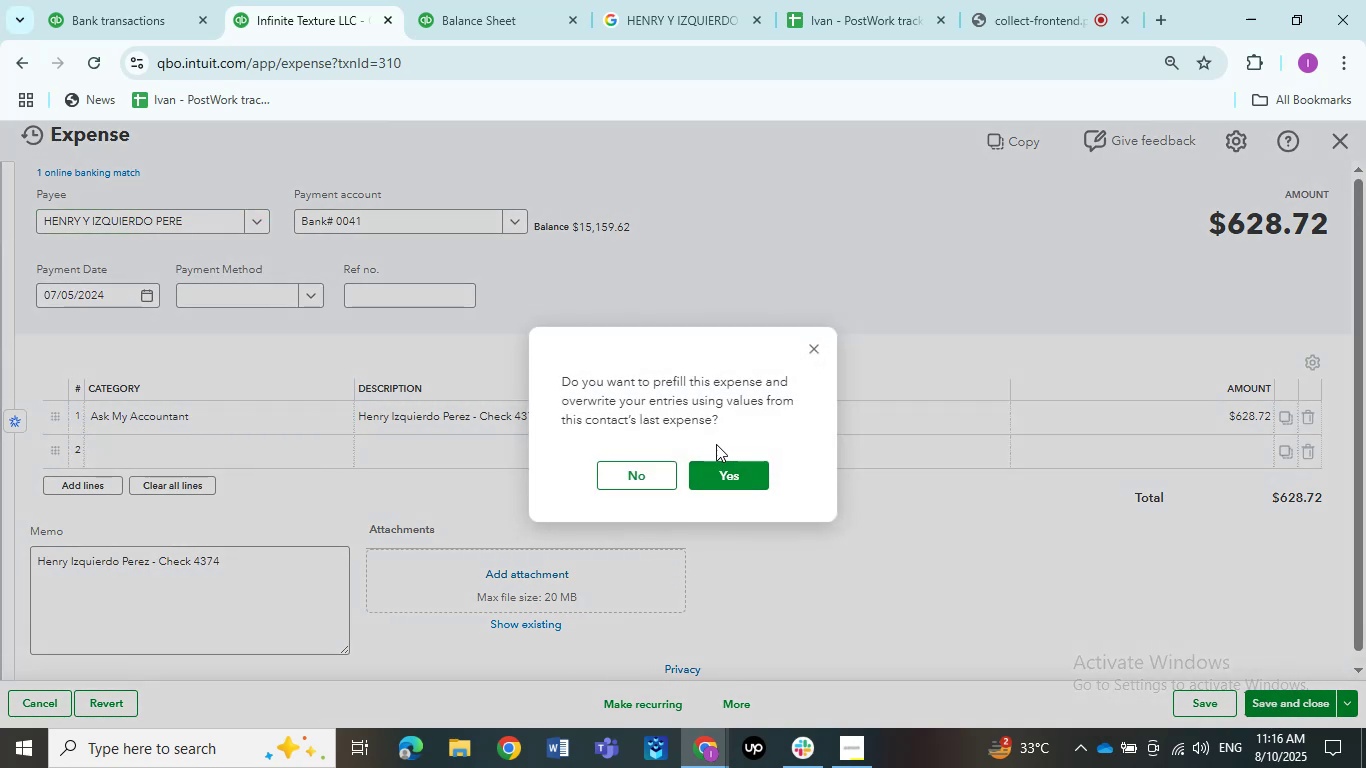 
left_click([603, 477])
 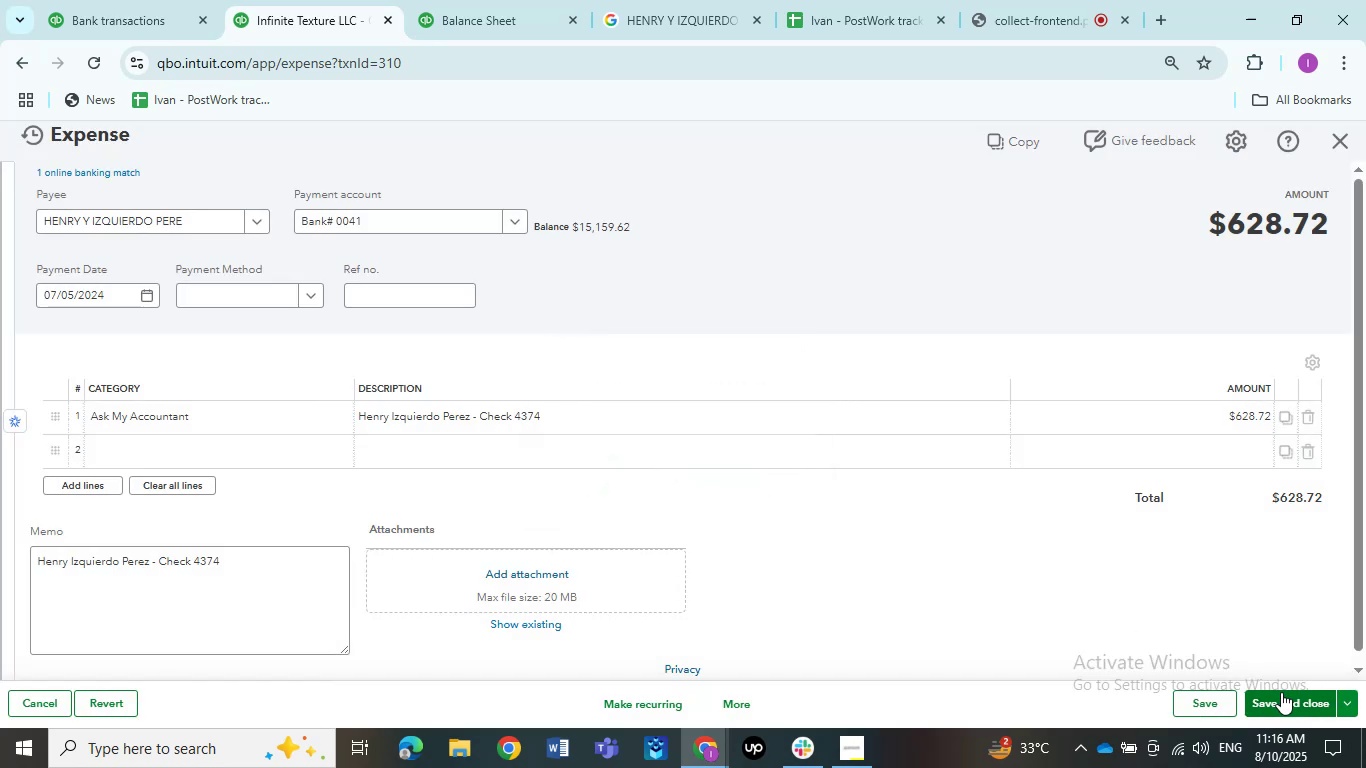 
left_click([1276, 699])
 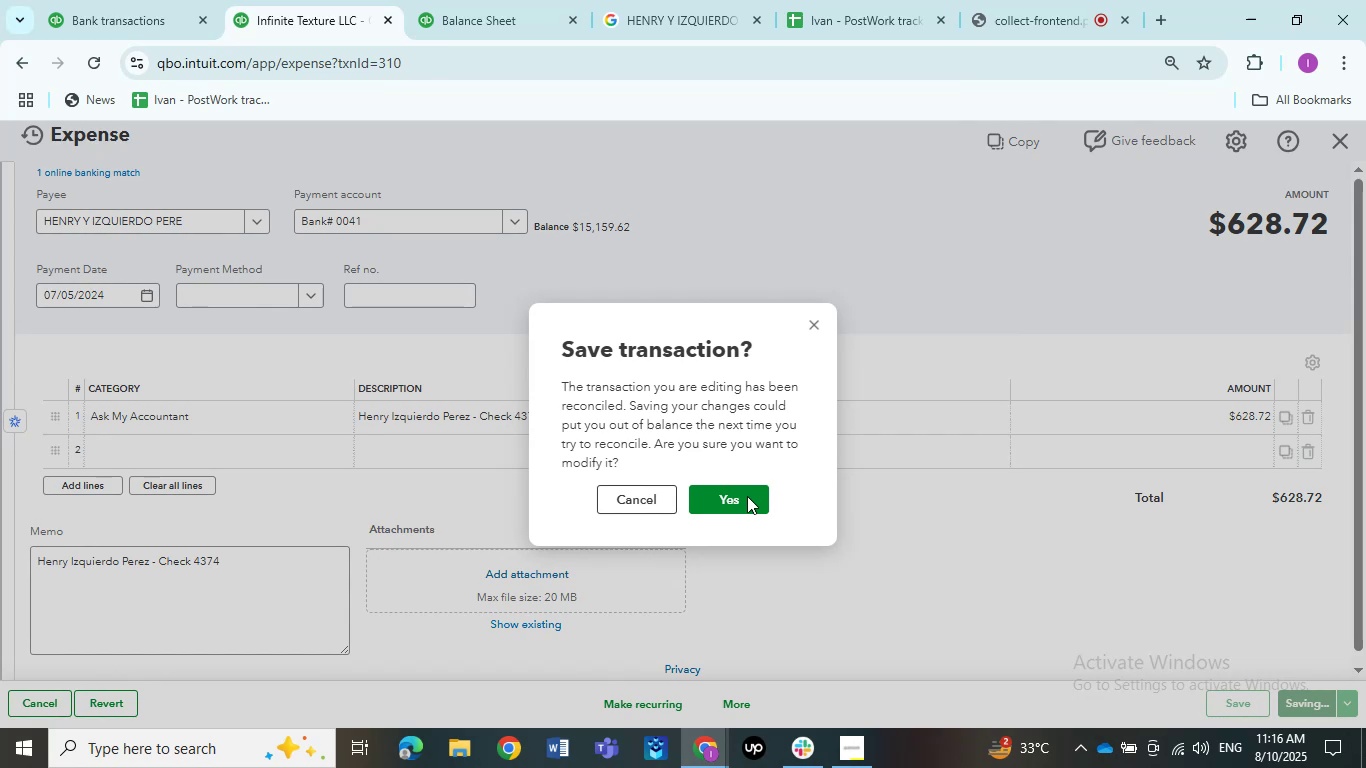 
wait(7.49)
 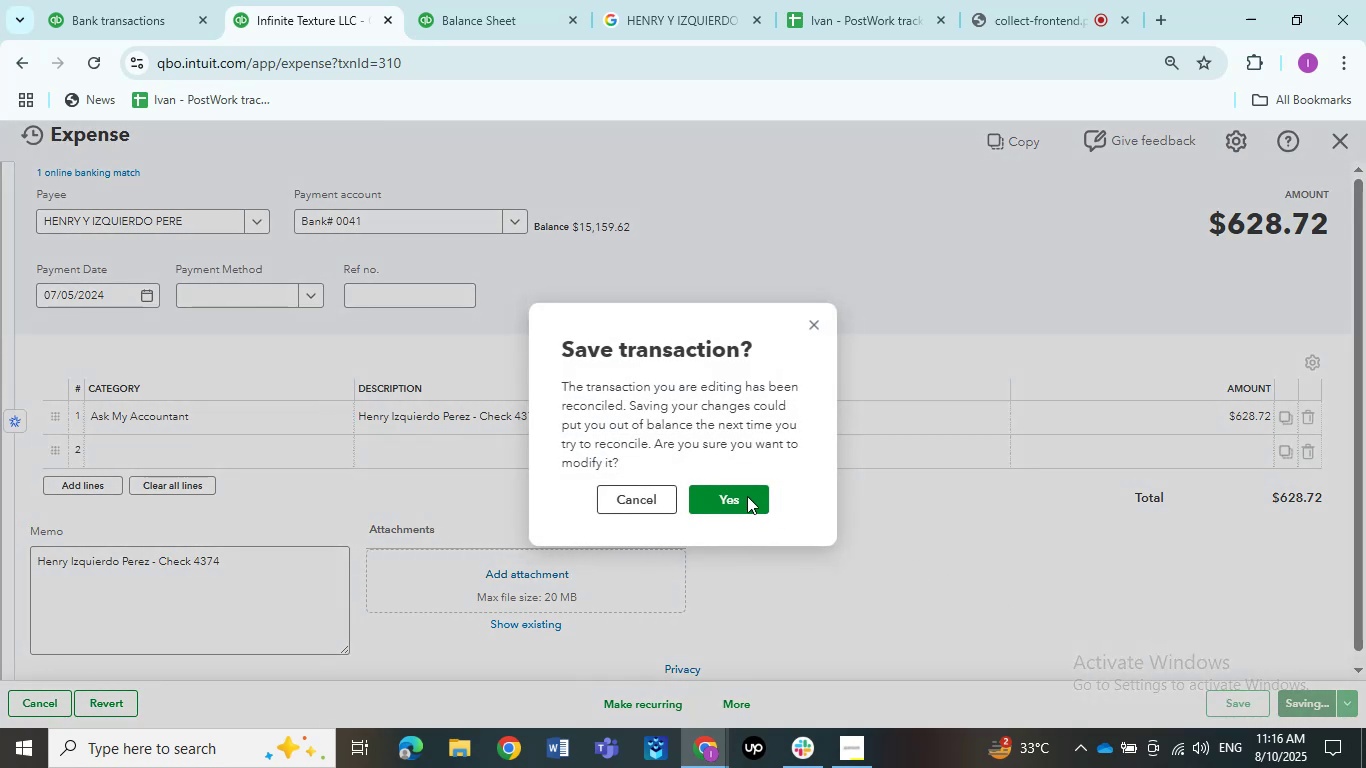 
left_click([747, 496])
 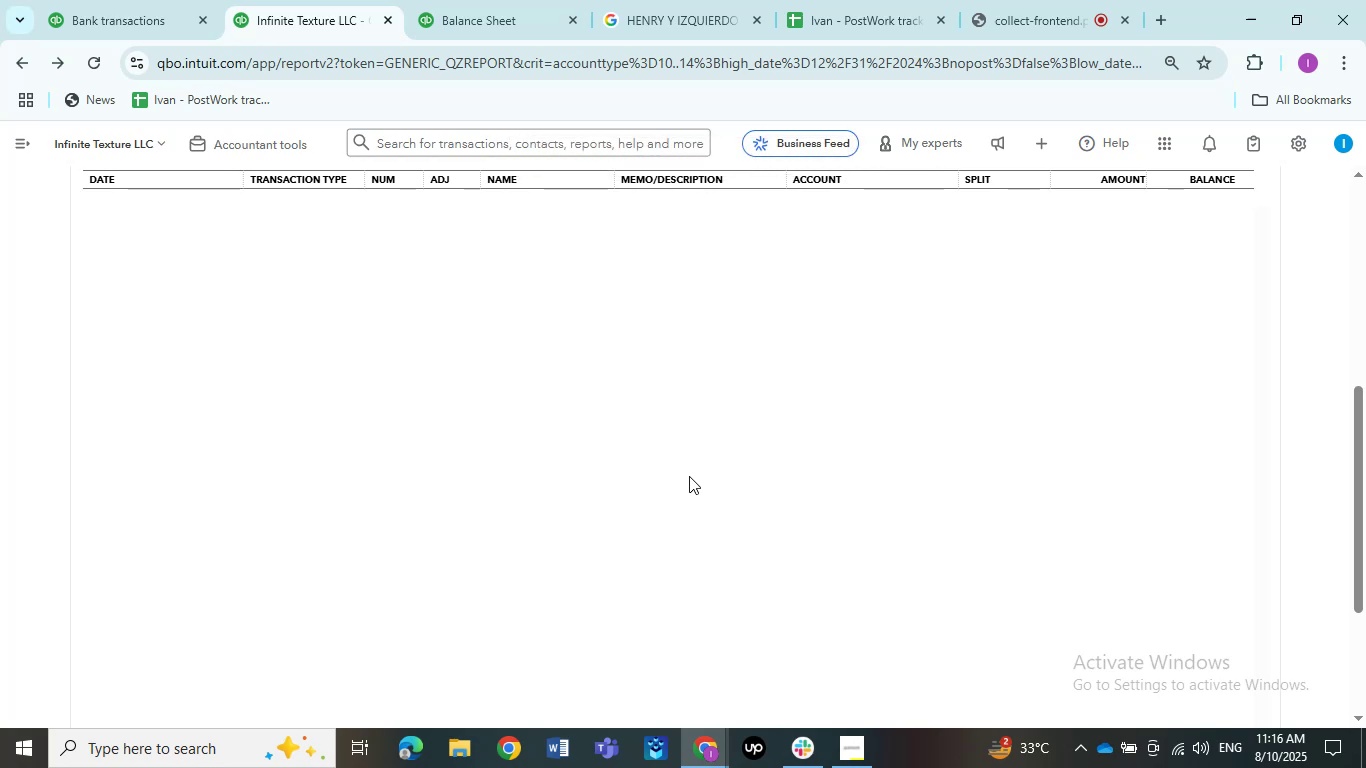 
wait(21.32)
 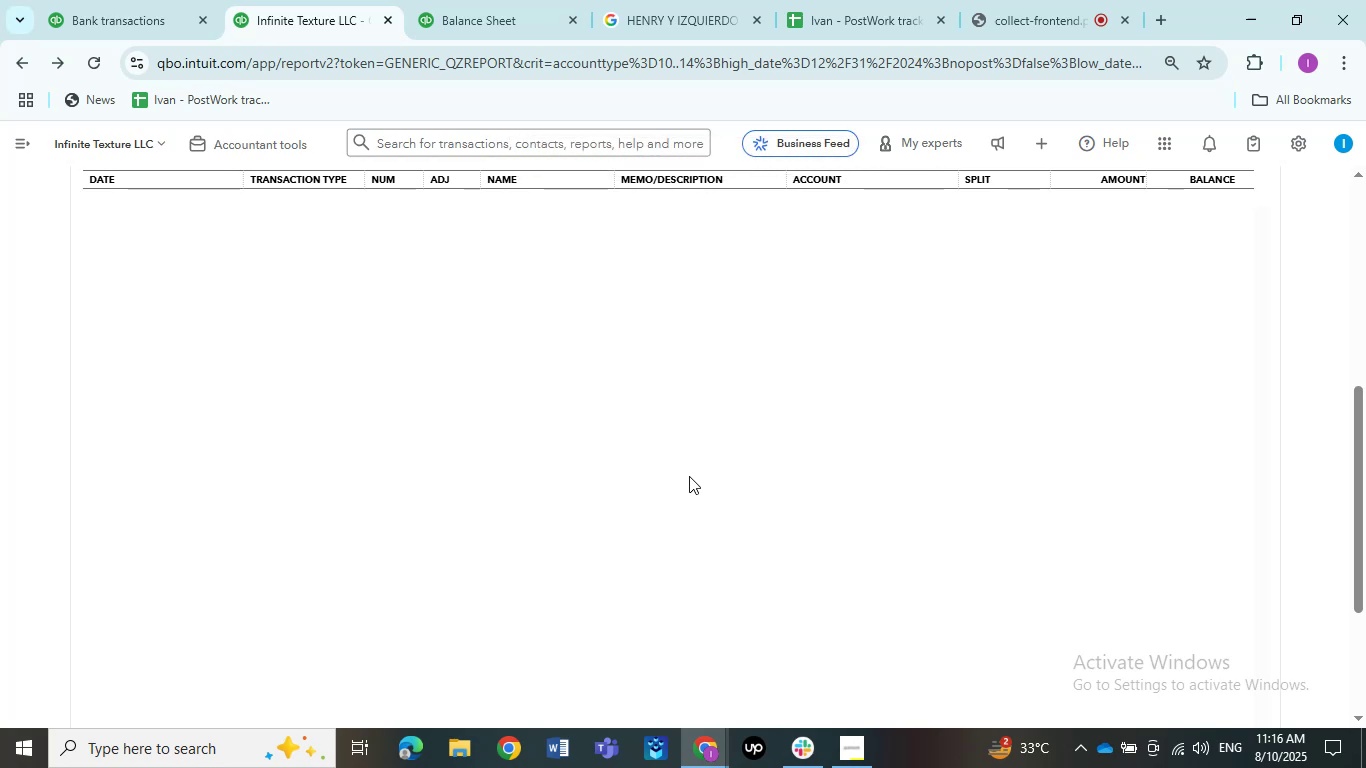 
scroll: coordinate [724, 466], scroll_direction: down, amount: 2.0
 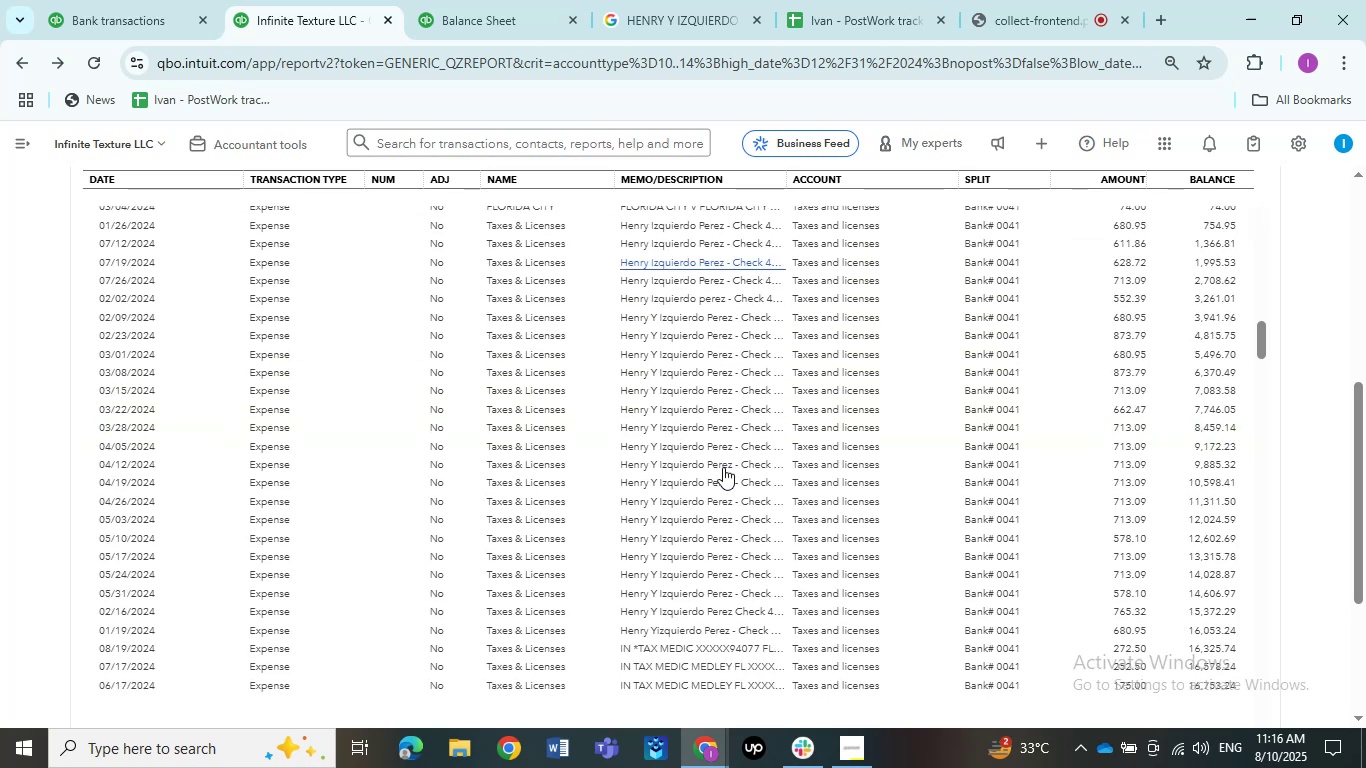 
scroll: coordinate [723, 467], scroll_direction: up, amount: 1.0
 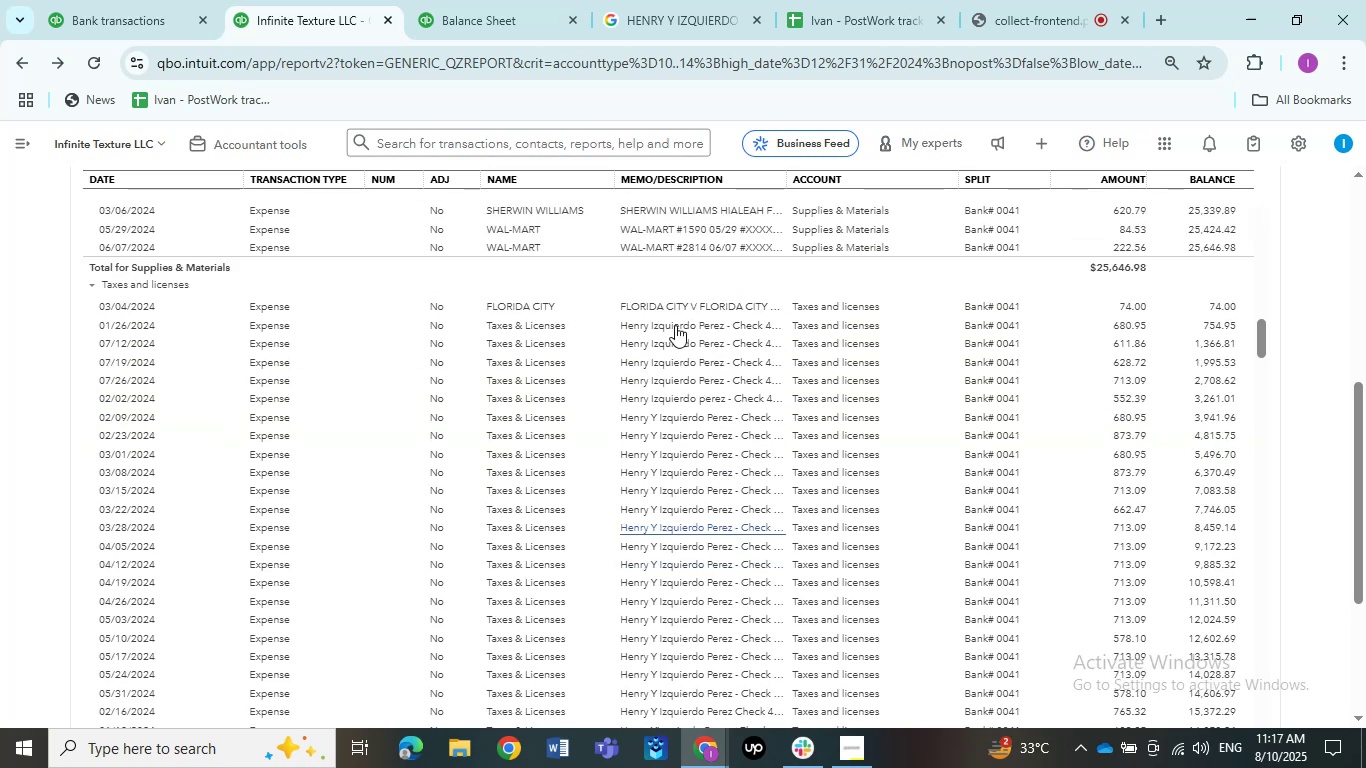 
left_click([675, 325])
 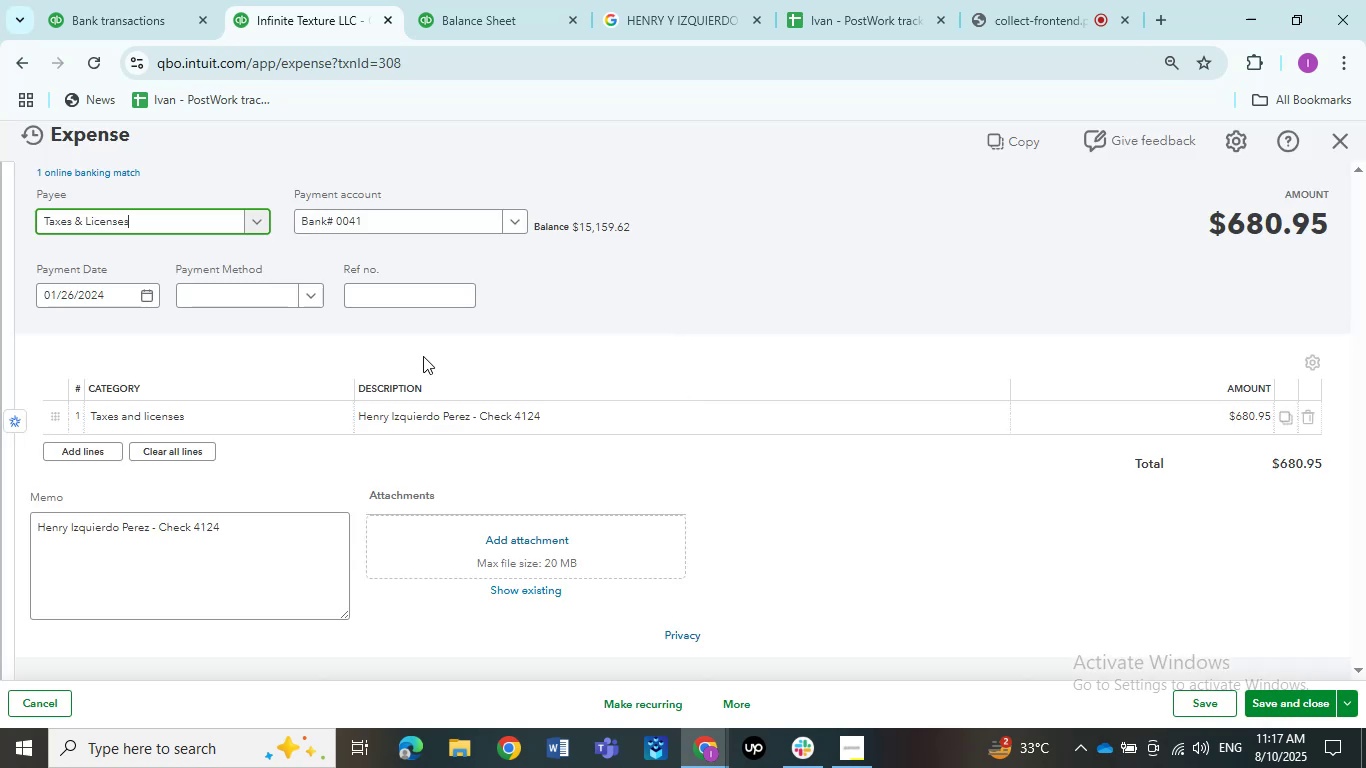 
wait(5.3)
 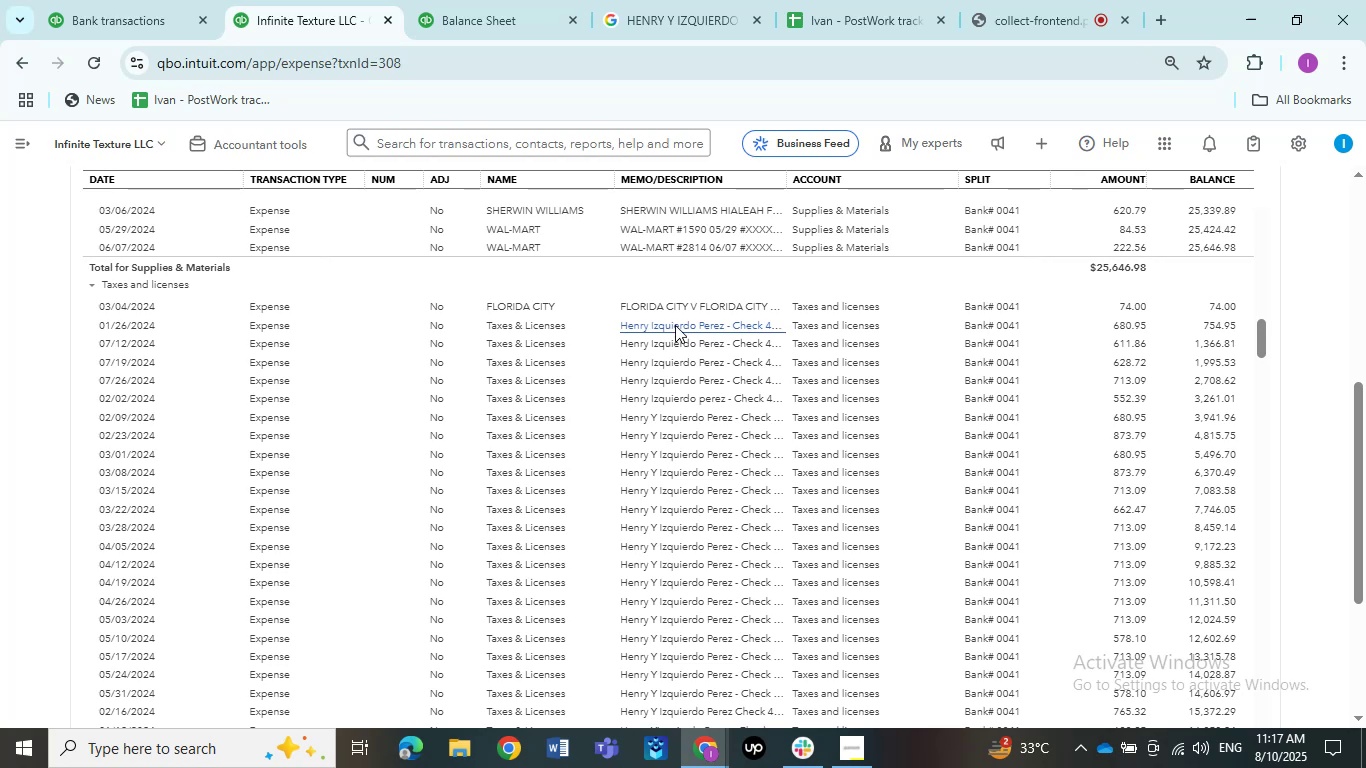 
left_click([177, 230])
 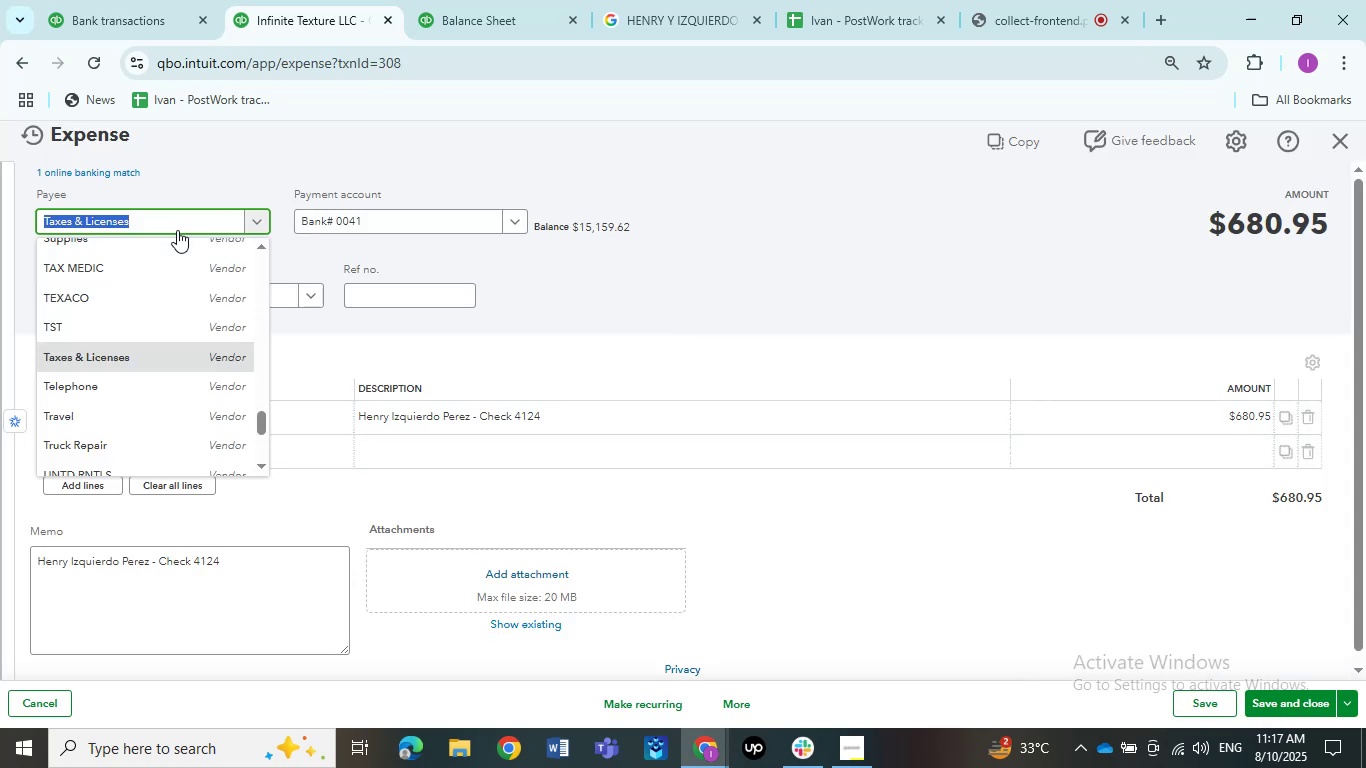 
scroll: coordinate [164, 406], scroll_direction: up, amount: 15.0
 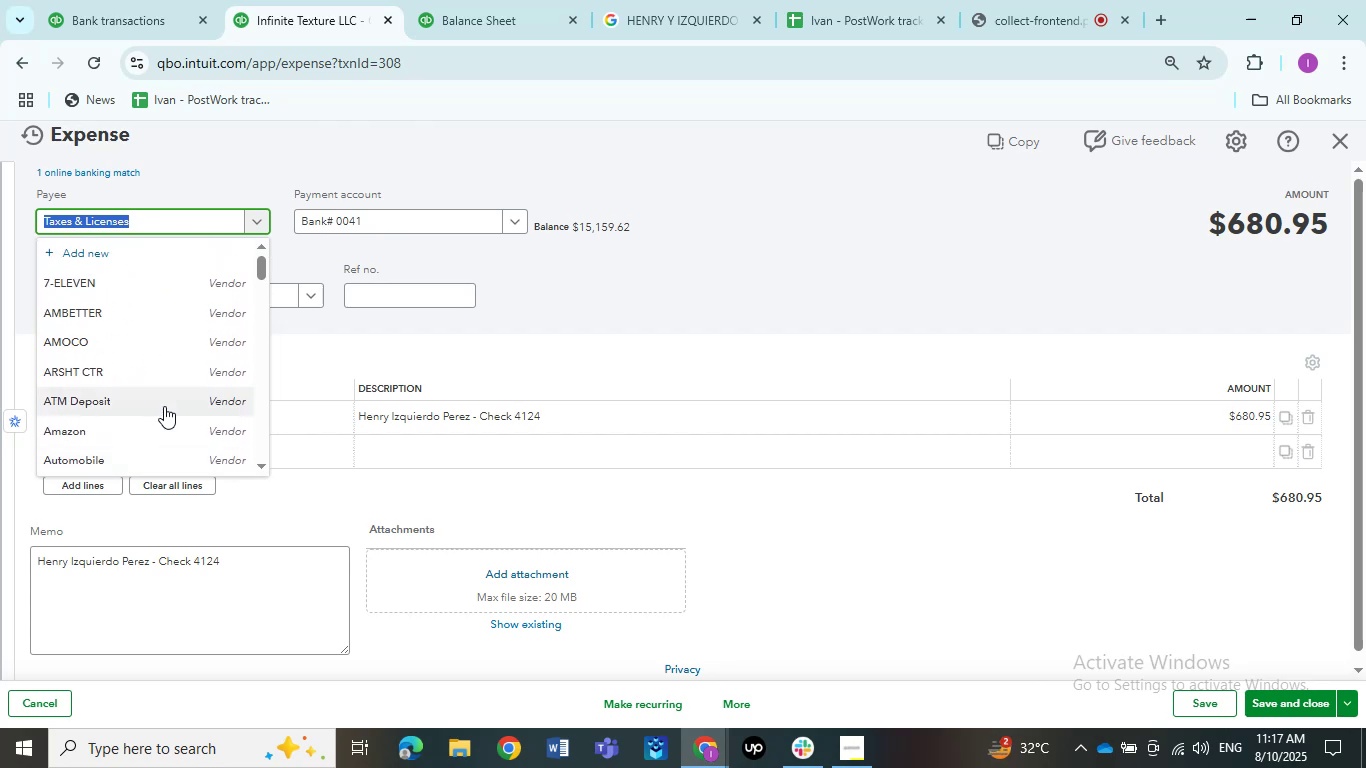 
scroll: coordinate [164, 406], scroll_direction: down, amount: 5.0
 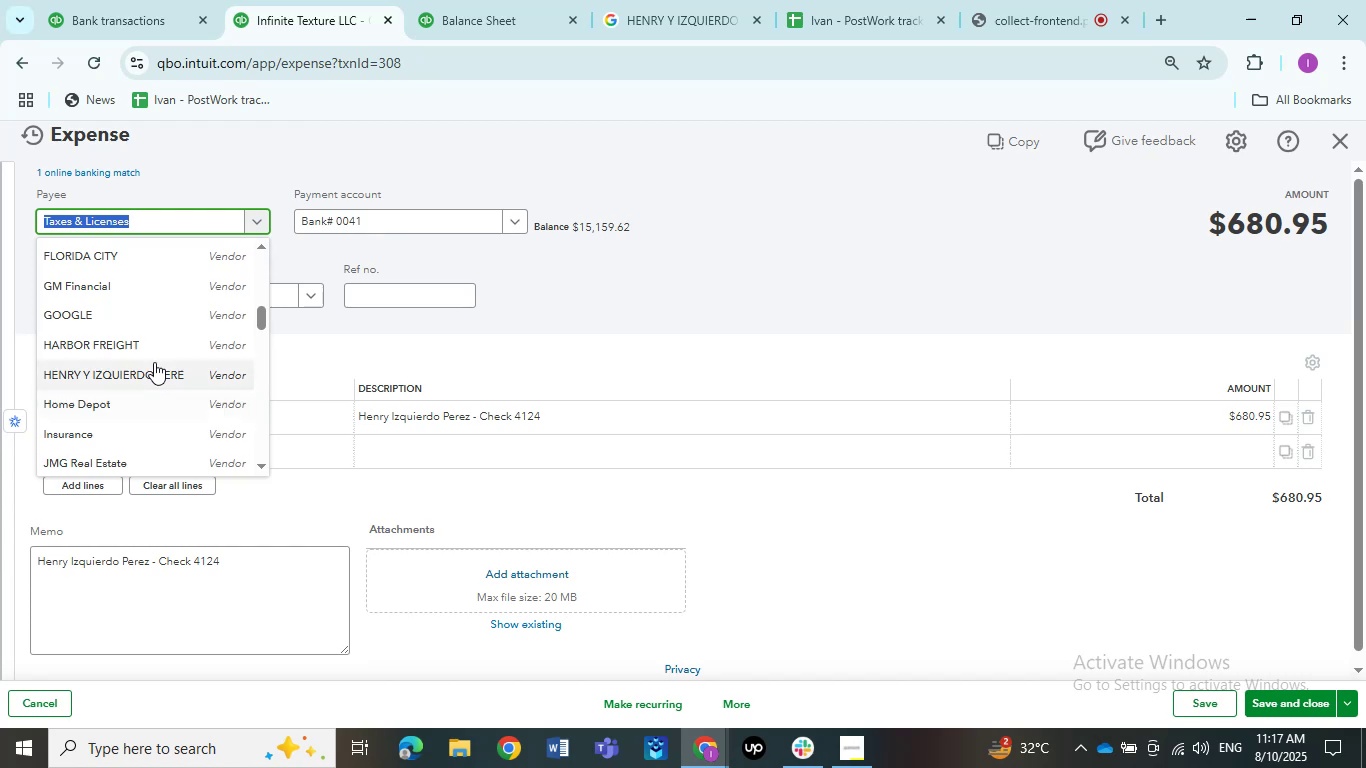 
left_click([154, 362])
 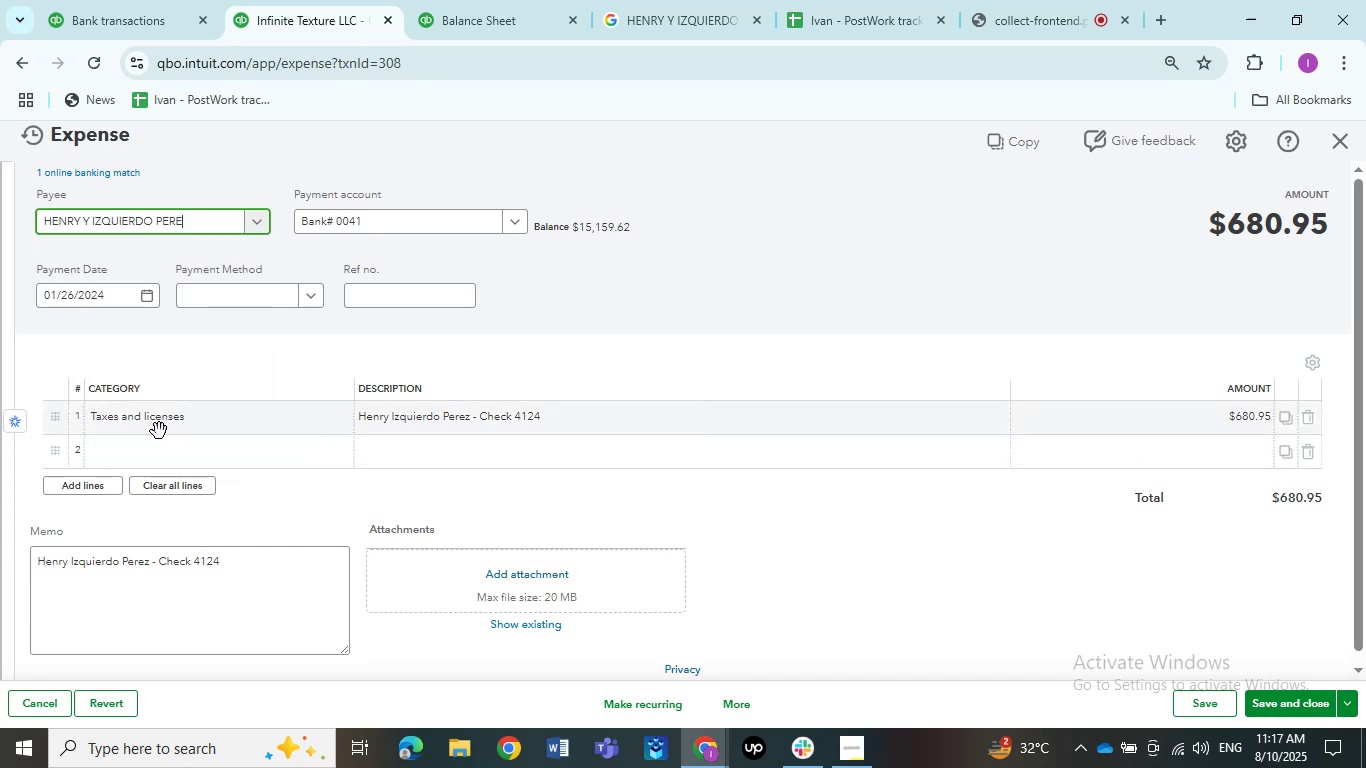 
left_click([159, 431])
 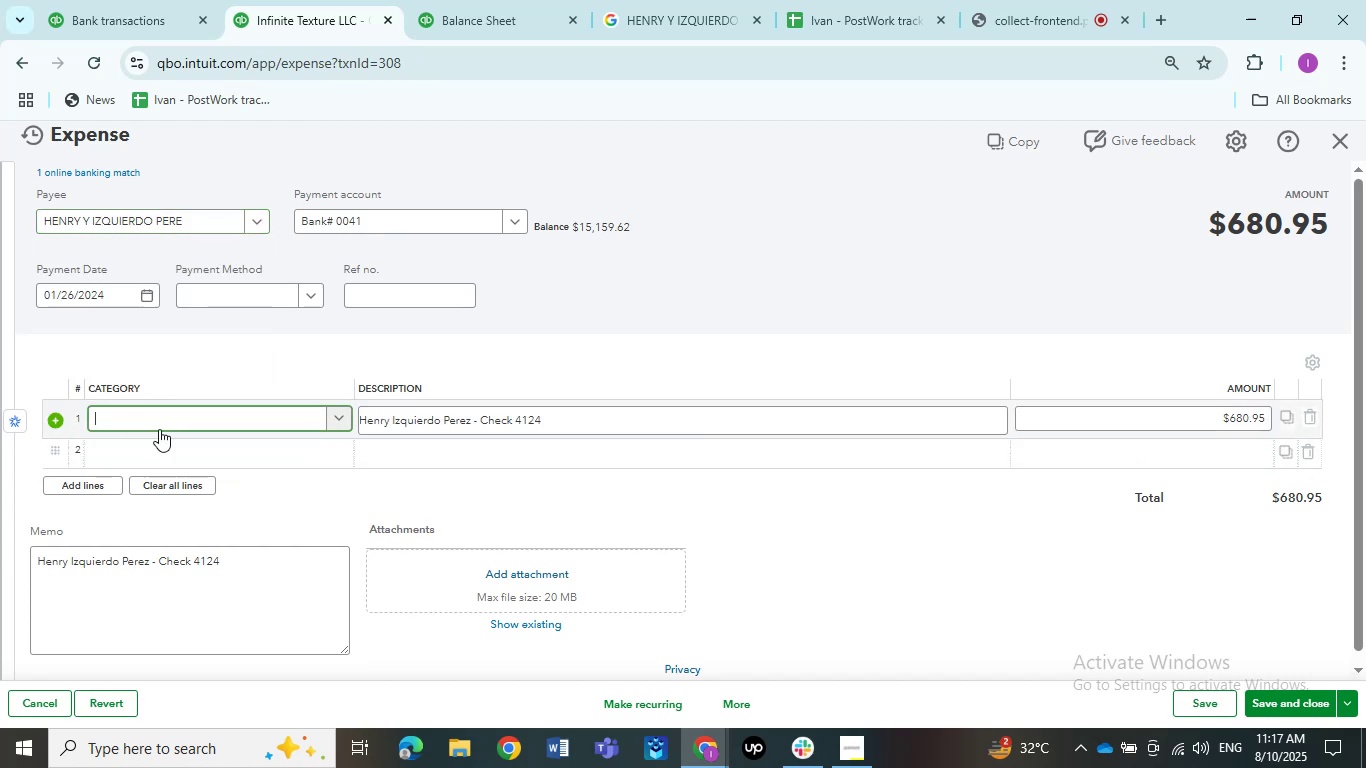 
left_click([155, 422])
 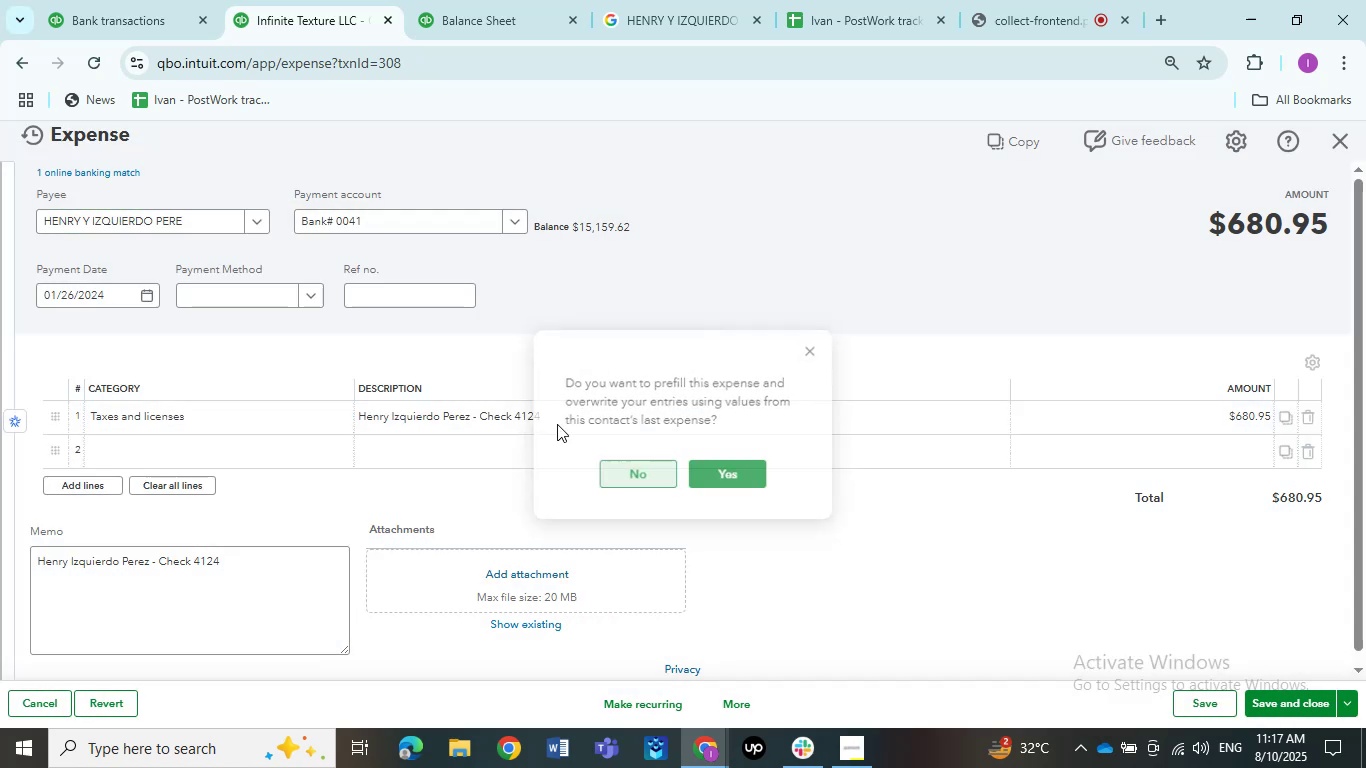 
left_click([236, 409])
 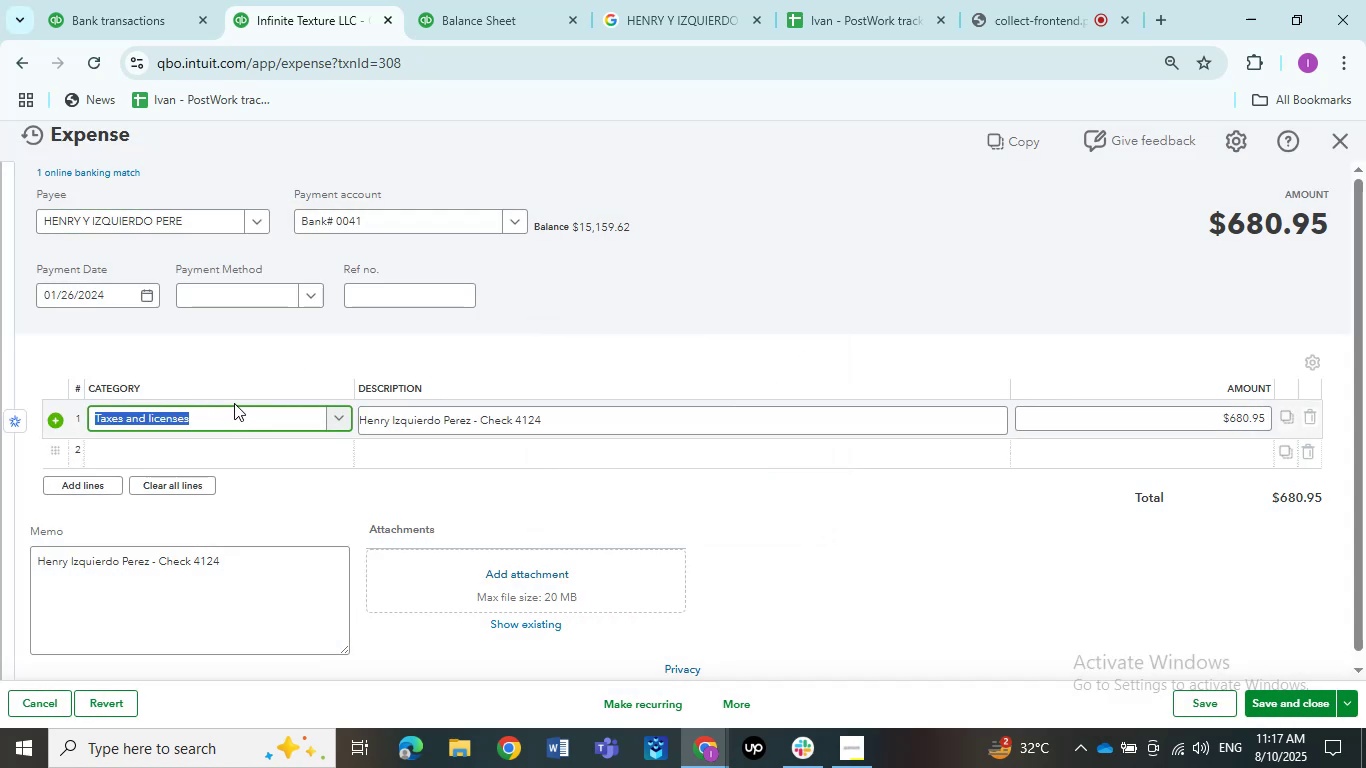 
type(ask)
 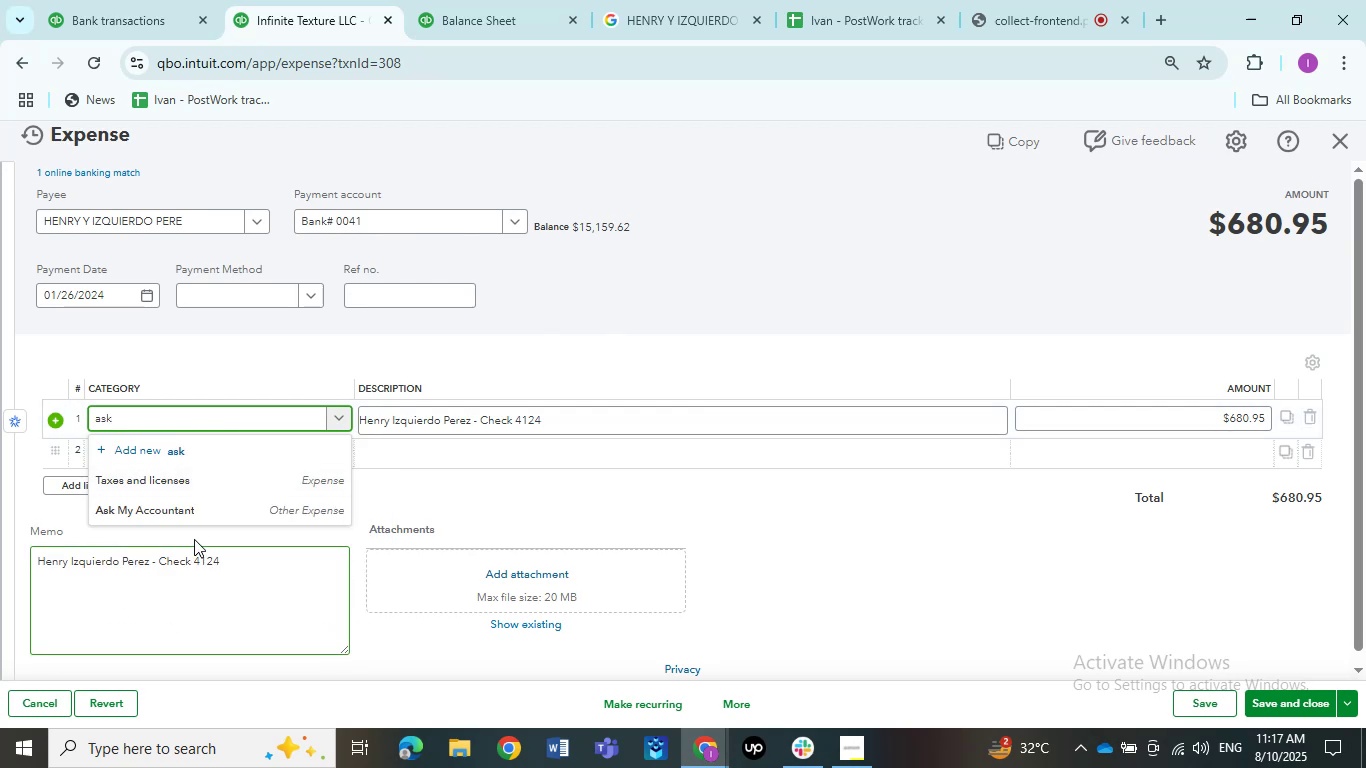 
left_click([185, 522])
 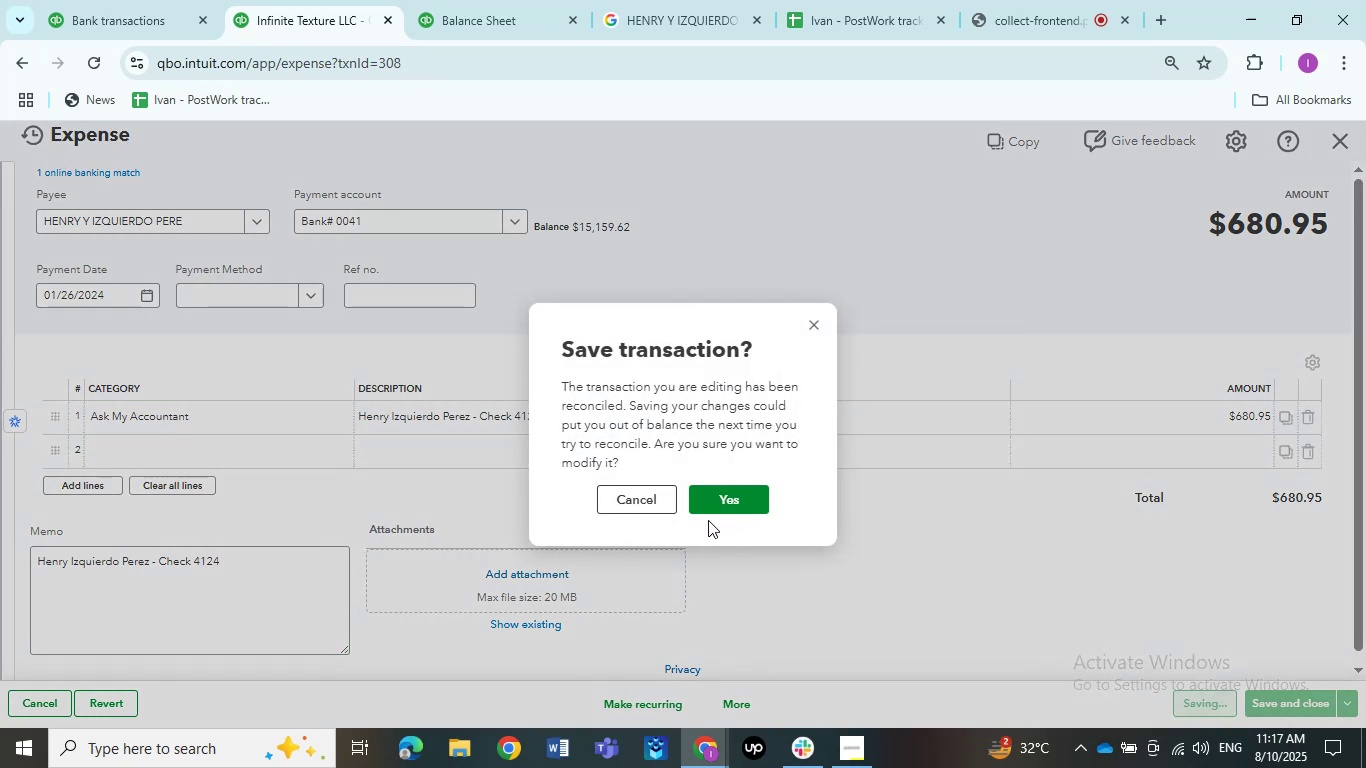 
wait(5.79)
 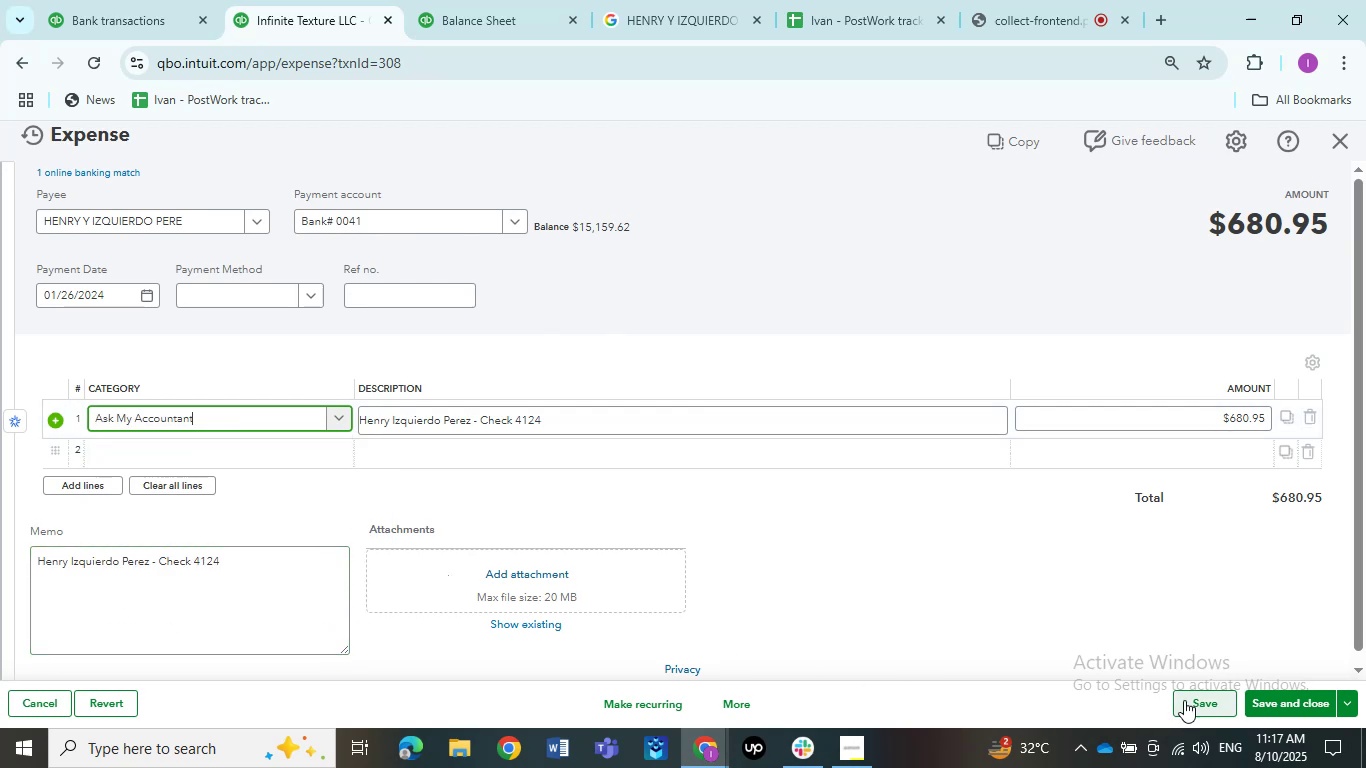 
left_click([712, 496])
 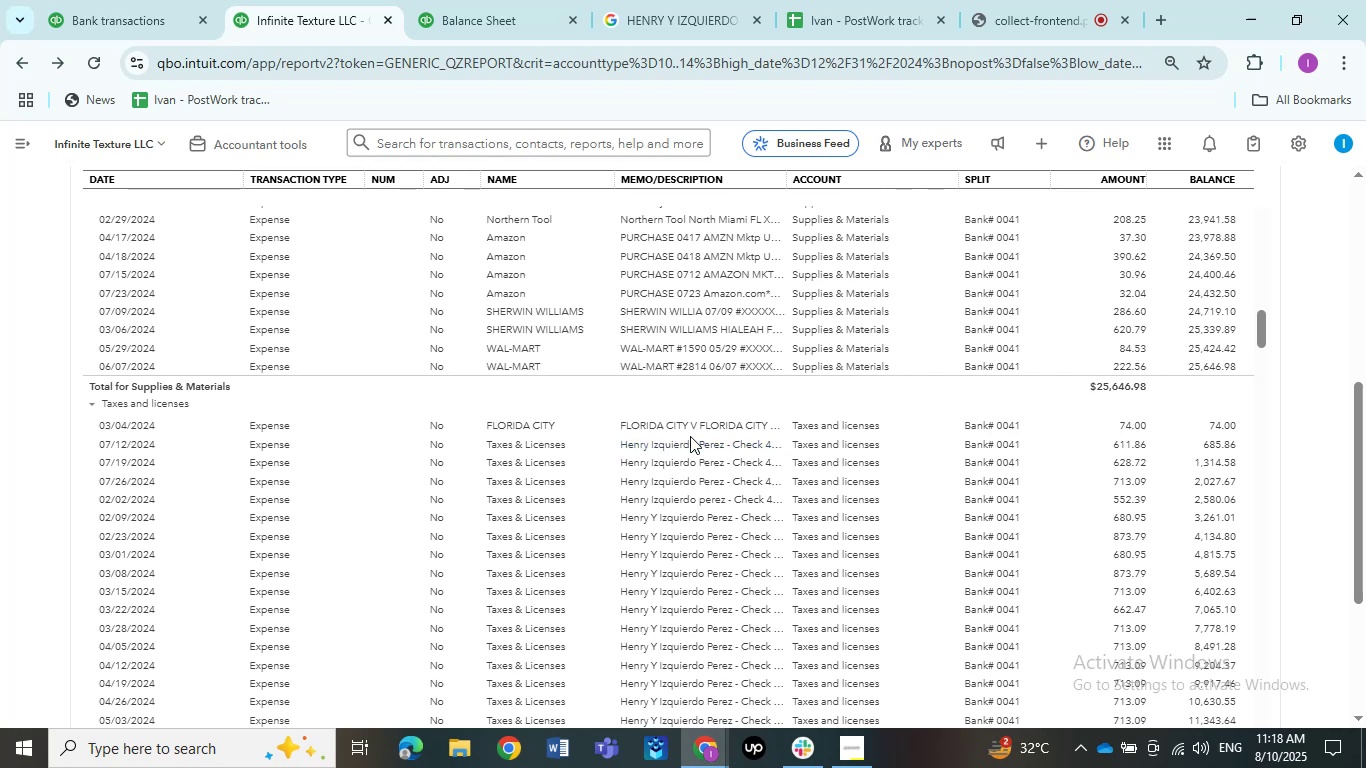 
wait(36.29)
 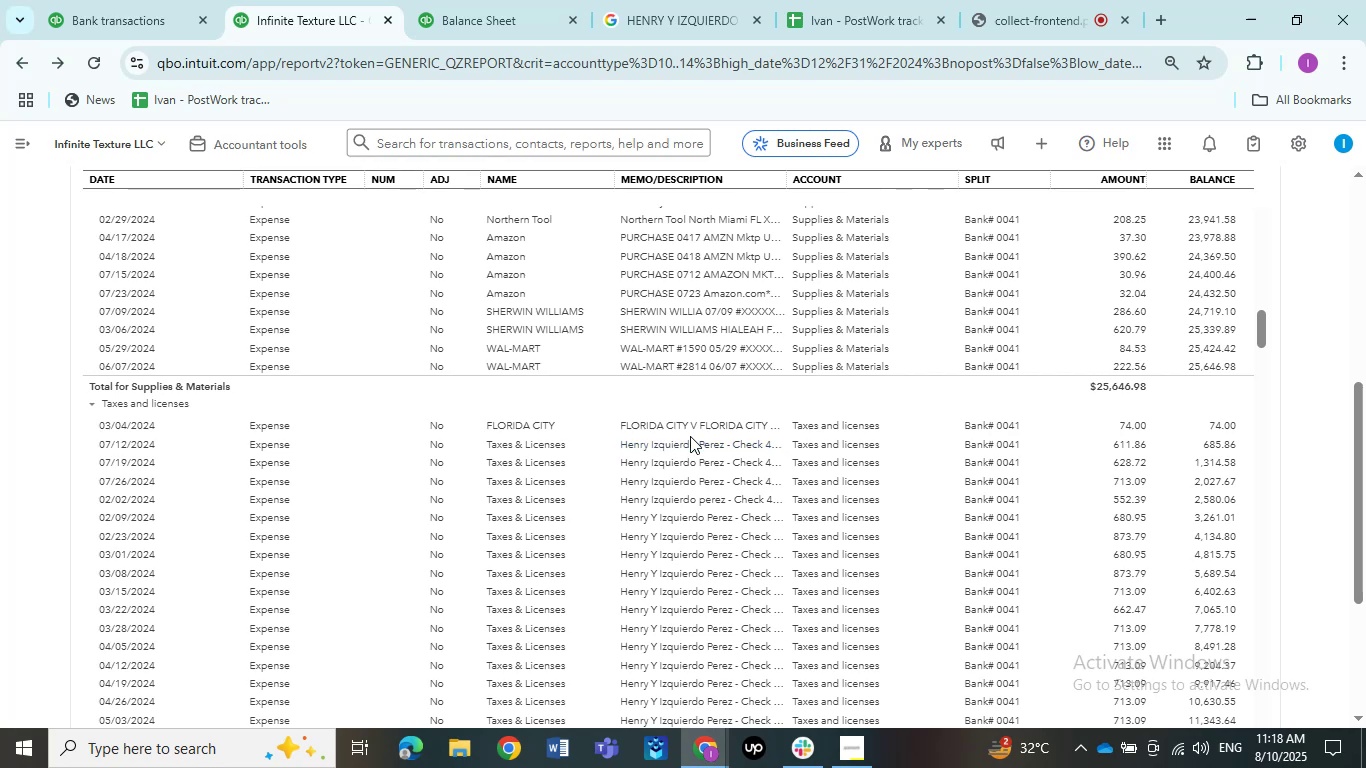 
left_click([664, 450])
 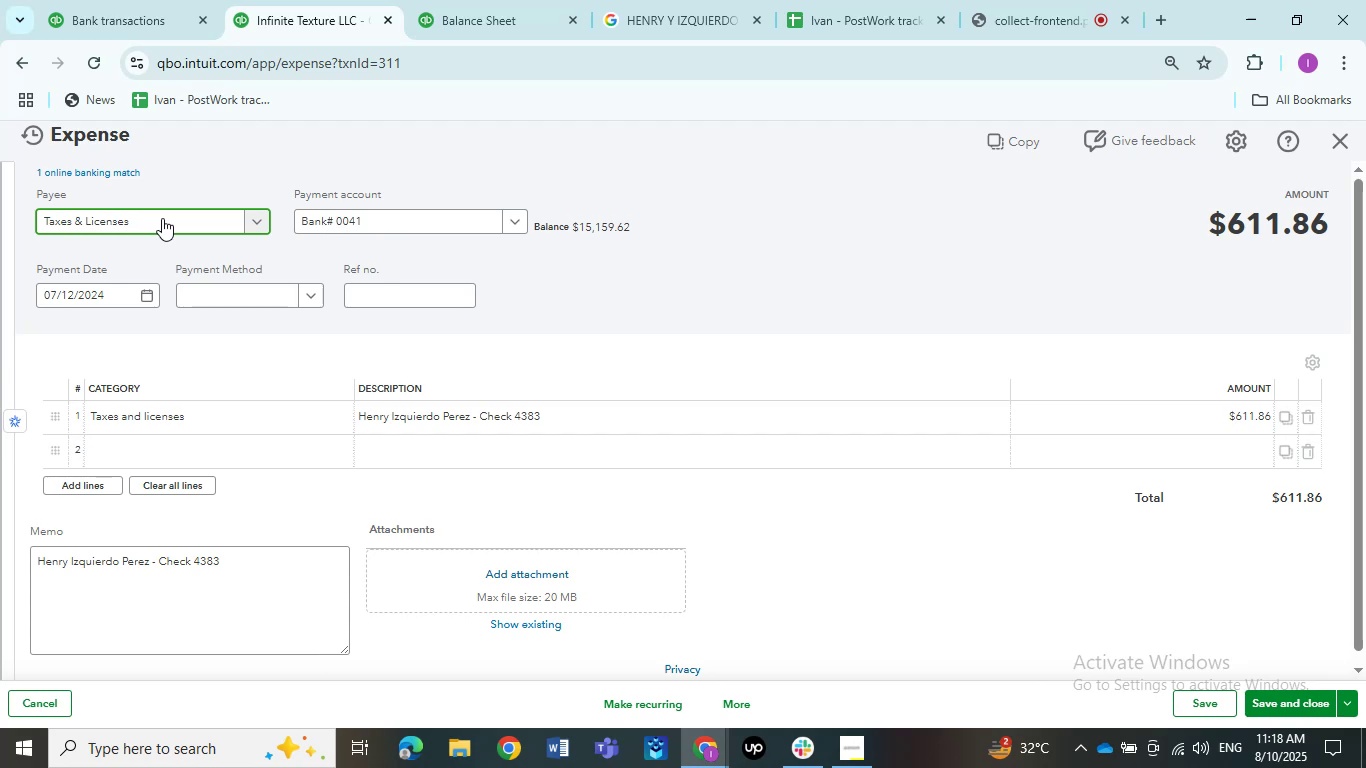 
wait(23.06)
 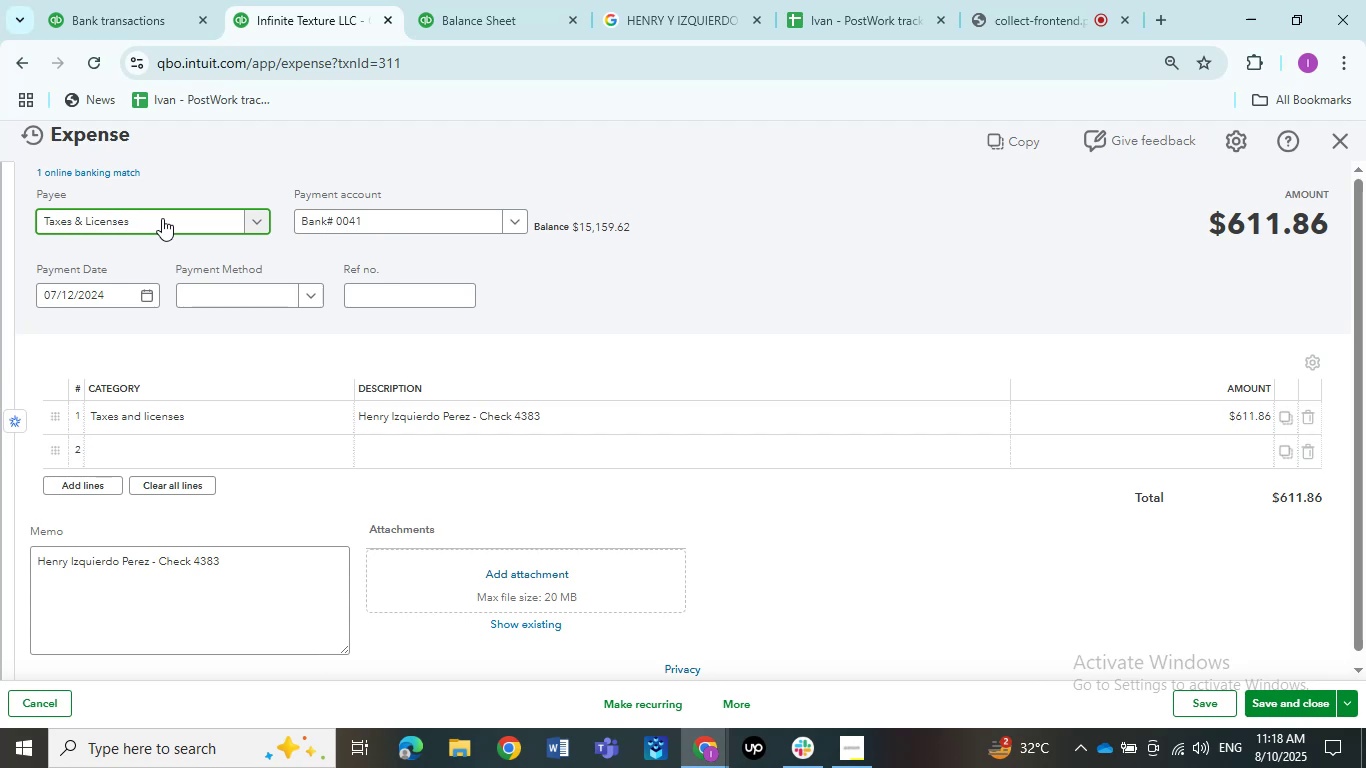 
left_click([145, 228])
 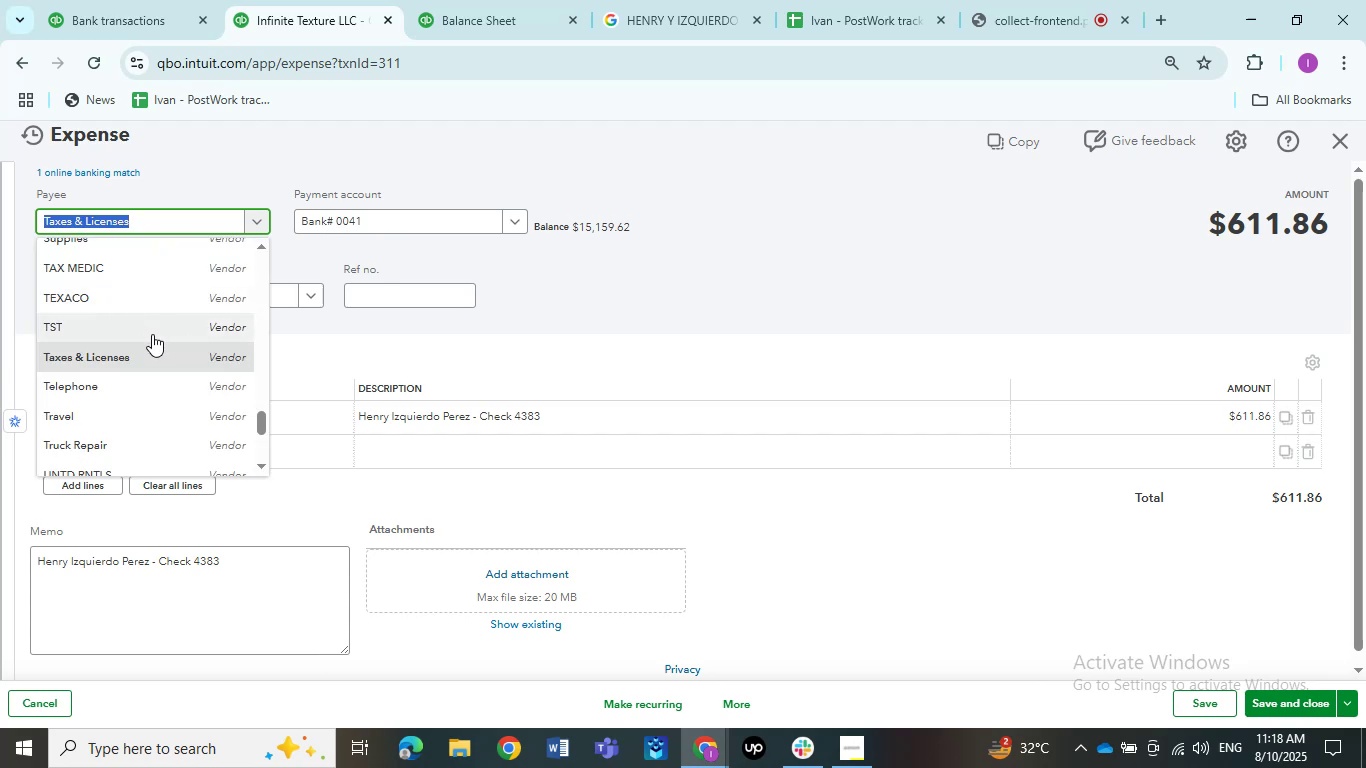 
scroll: coordinate [152, 334], scroll_direction: up, amount: 6.0
 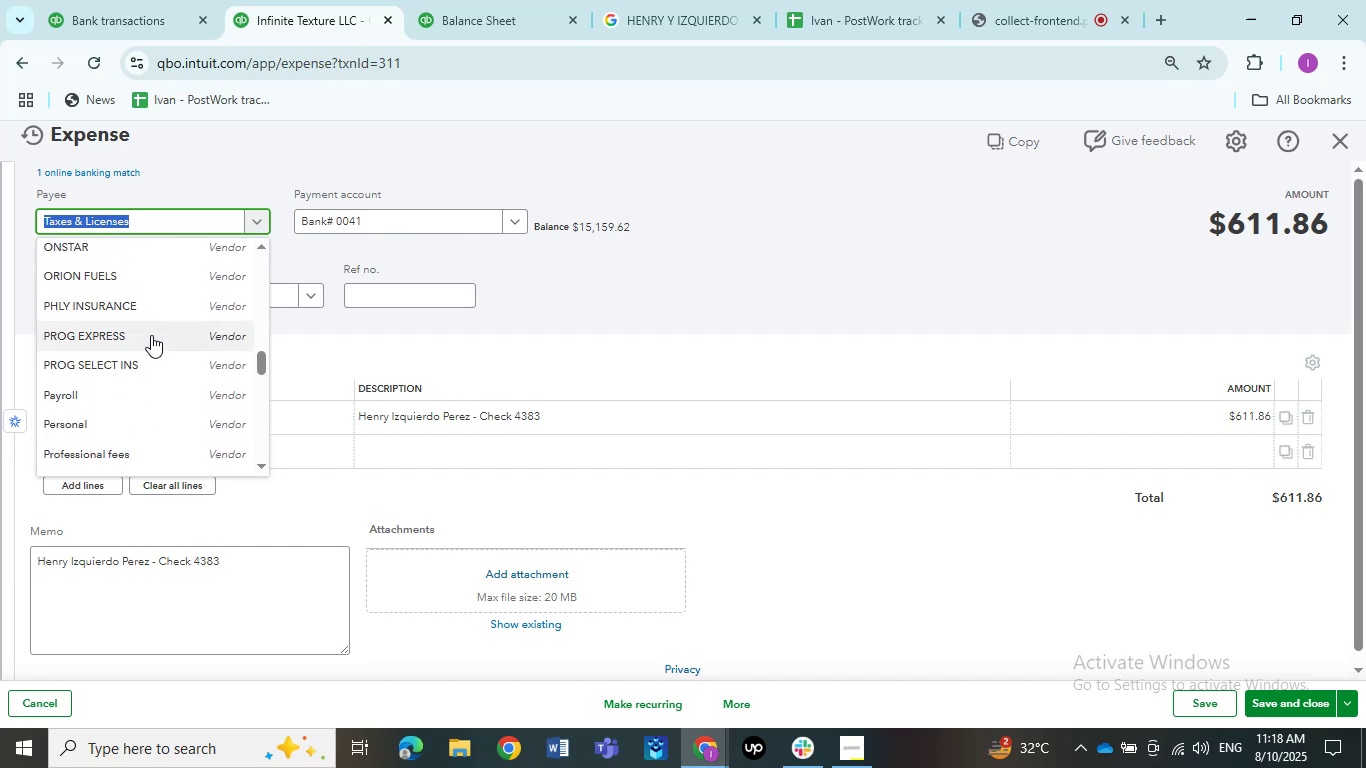 
wait(6.2)
 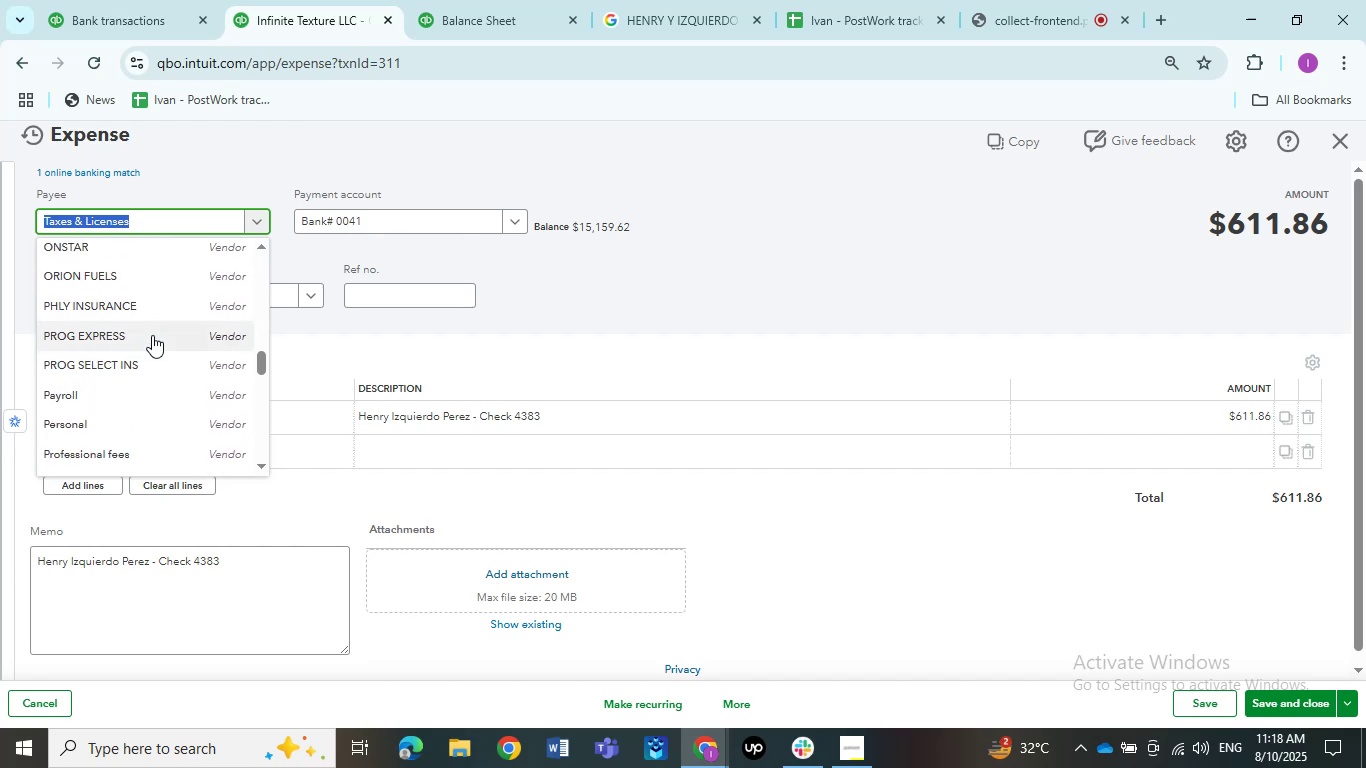 
scroll: coordinate [147, 341], scroll_direction: up, amount: 11.0
 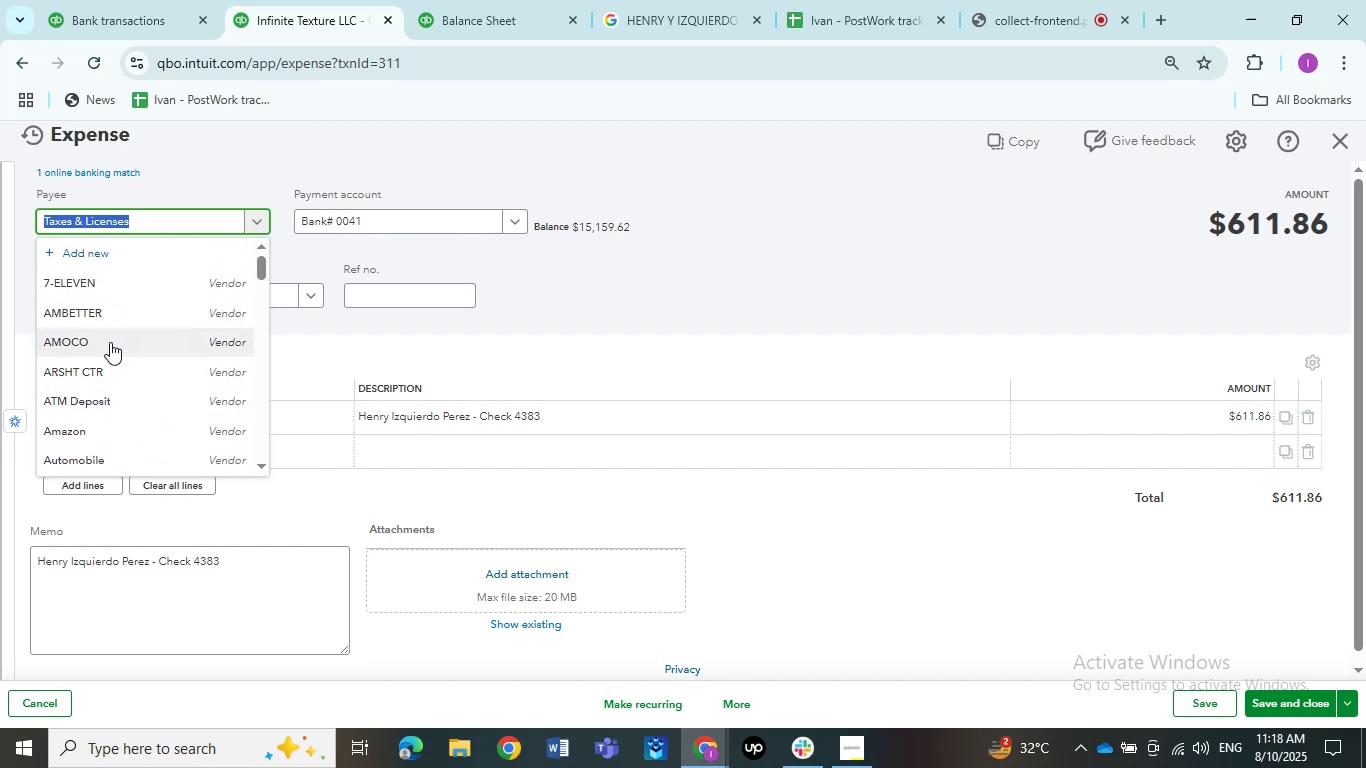 
scroll: coordinate [100, 353], scroll_direction: down, amount: 6.0
 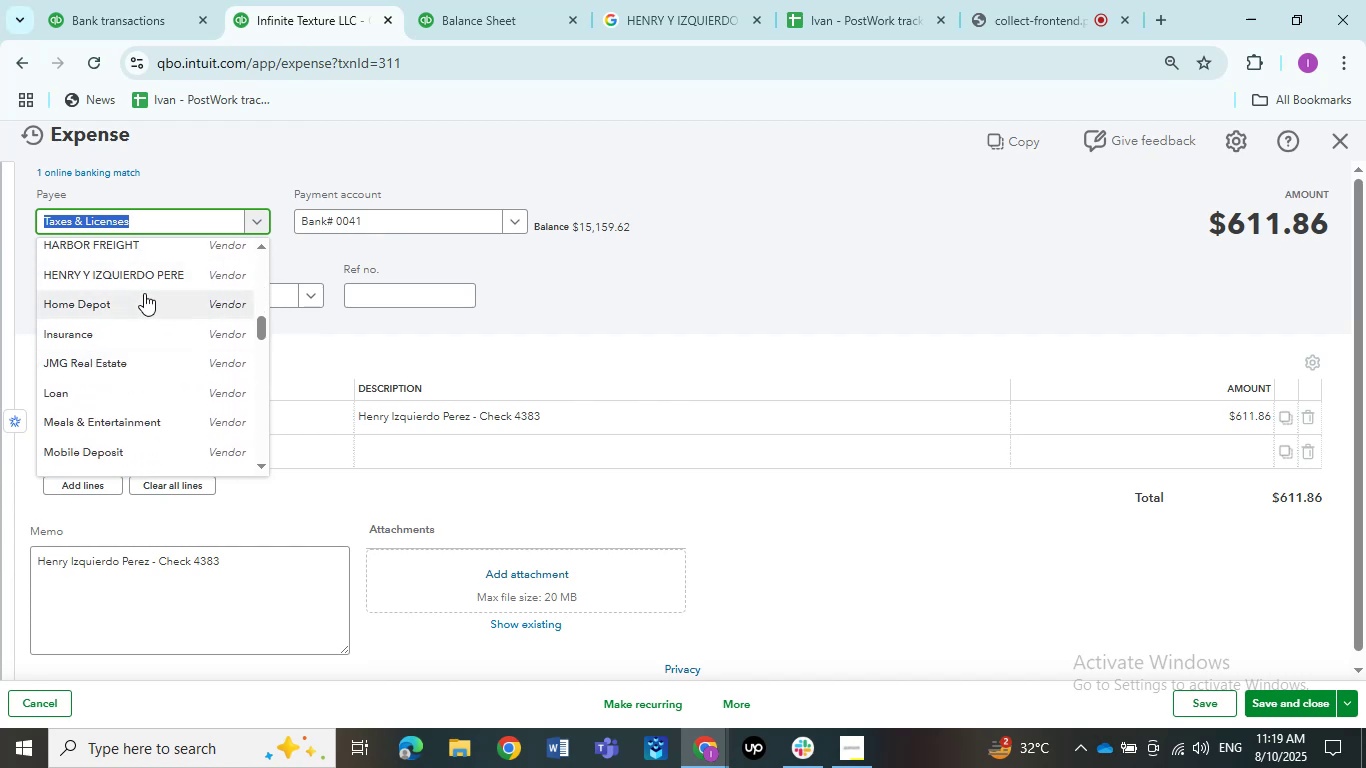 
left_click([145, 277])
 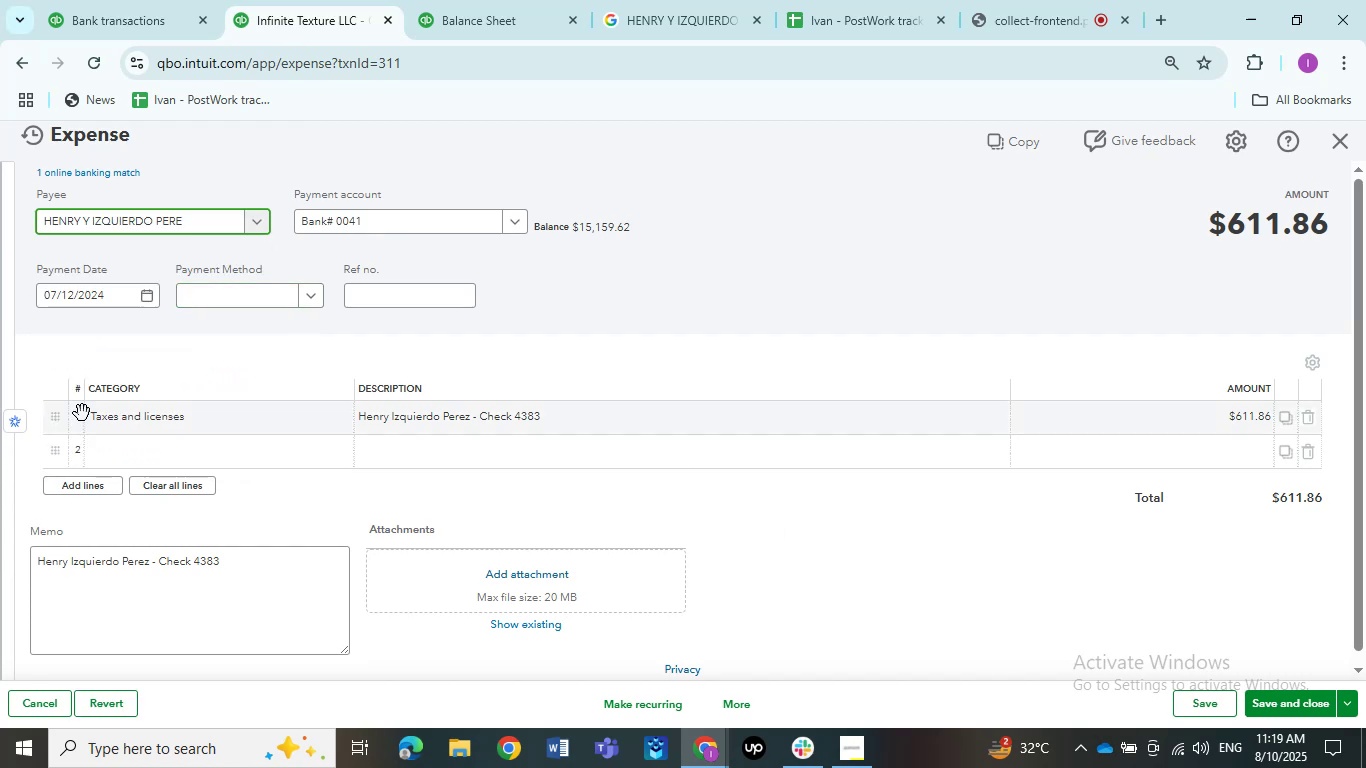 
left_click([166, 410])
 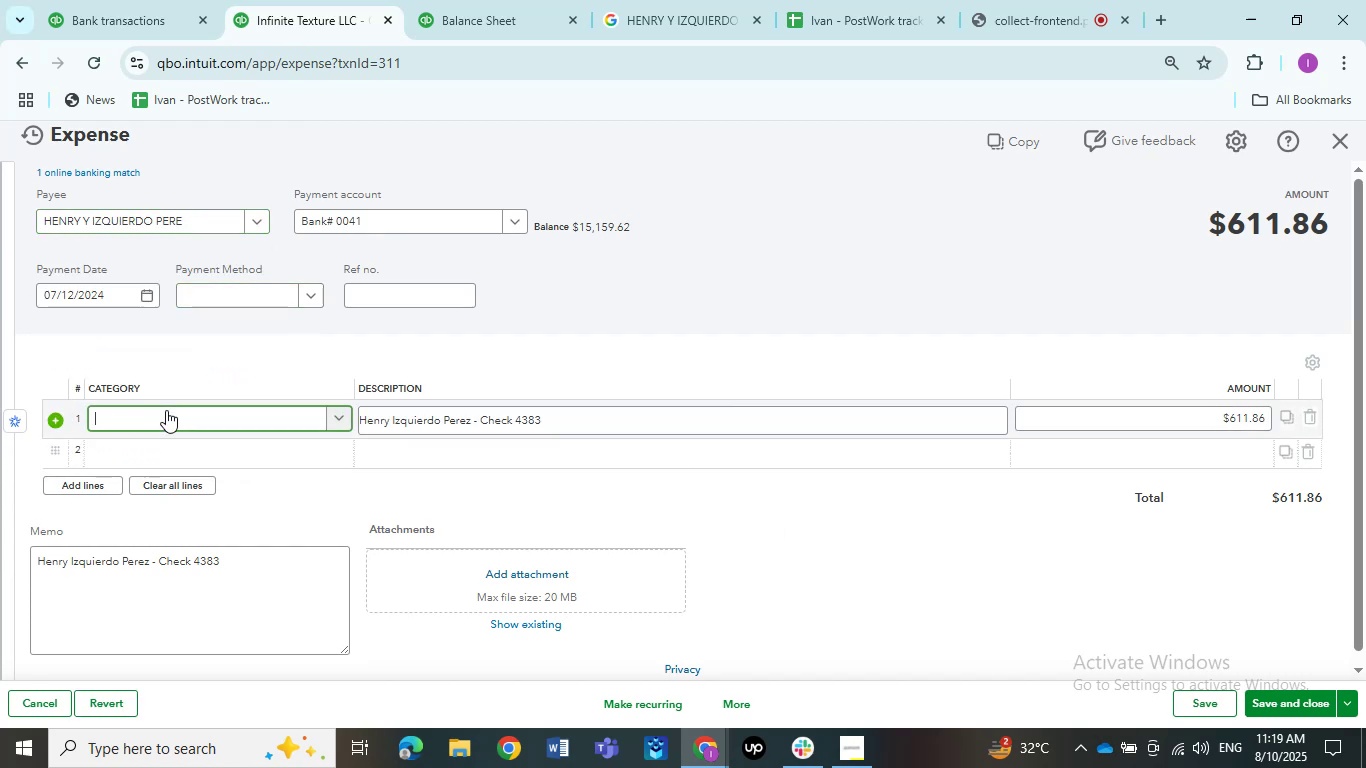 
left_click([166, 410])
 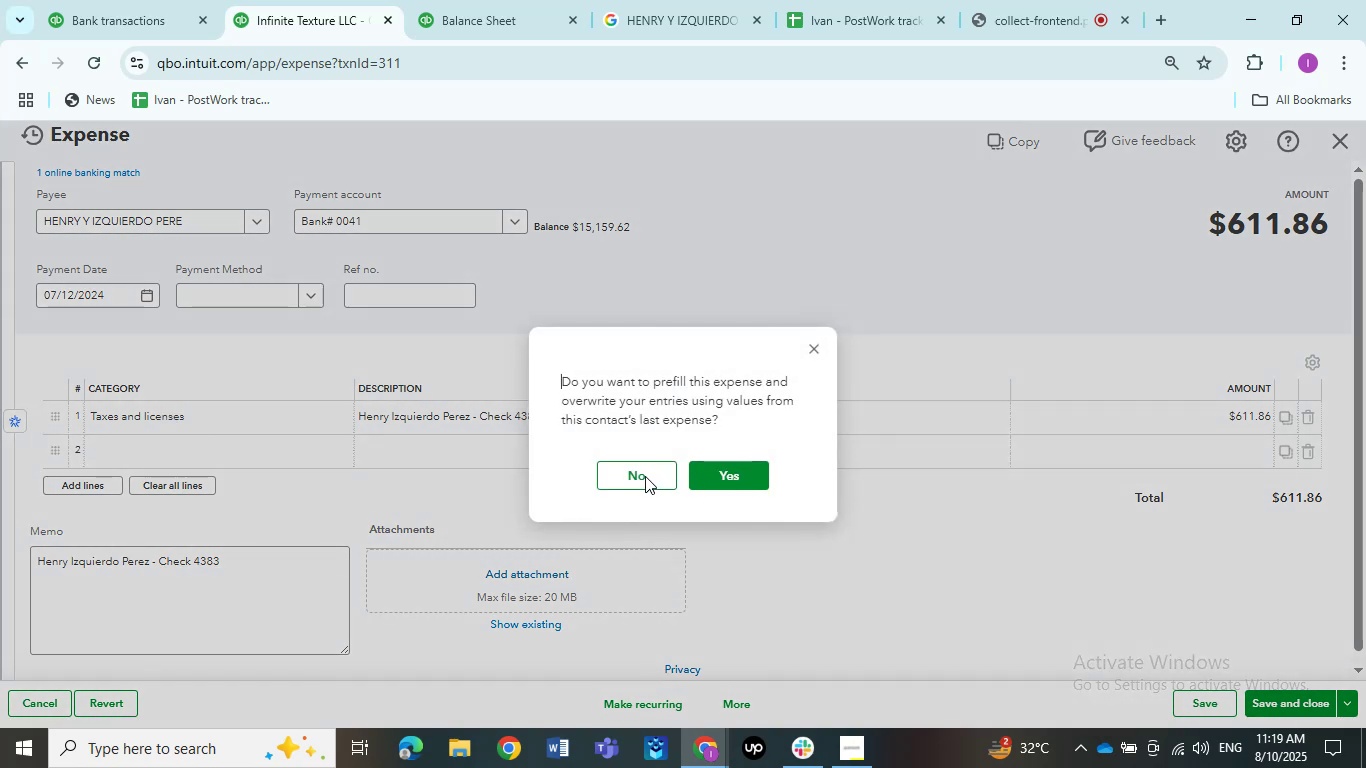 
left_click([645, 476])
 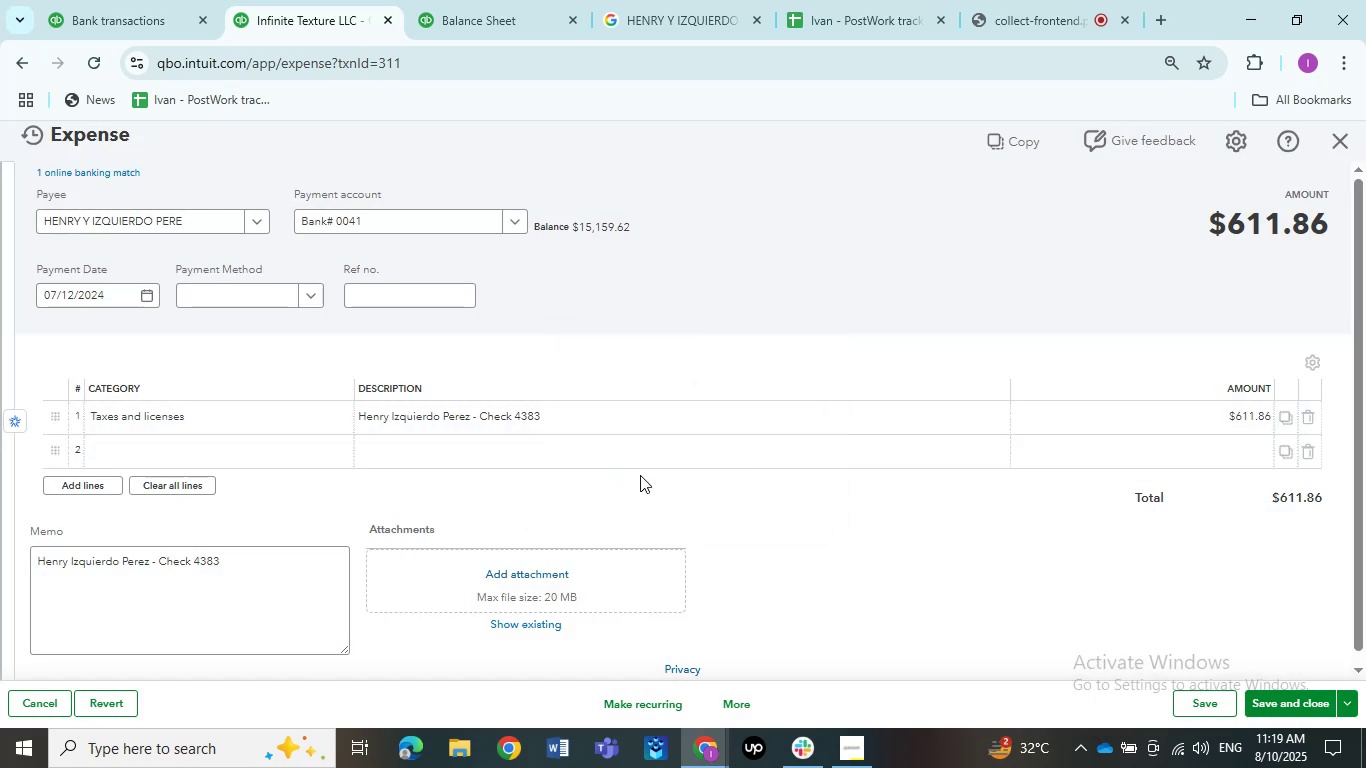 
left_click([118, 407])
 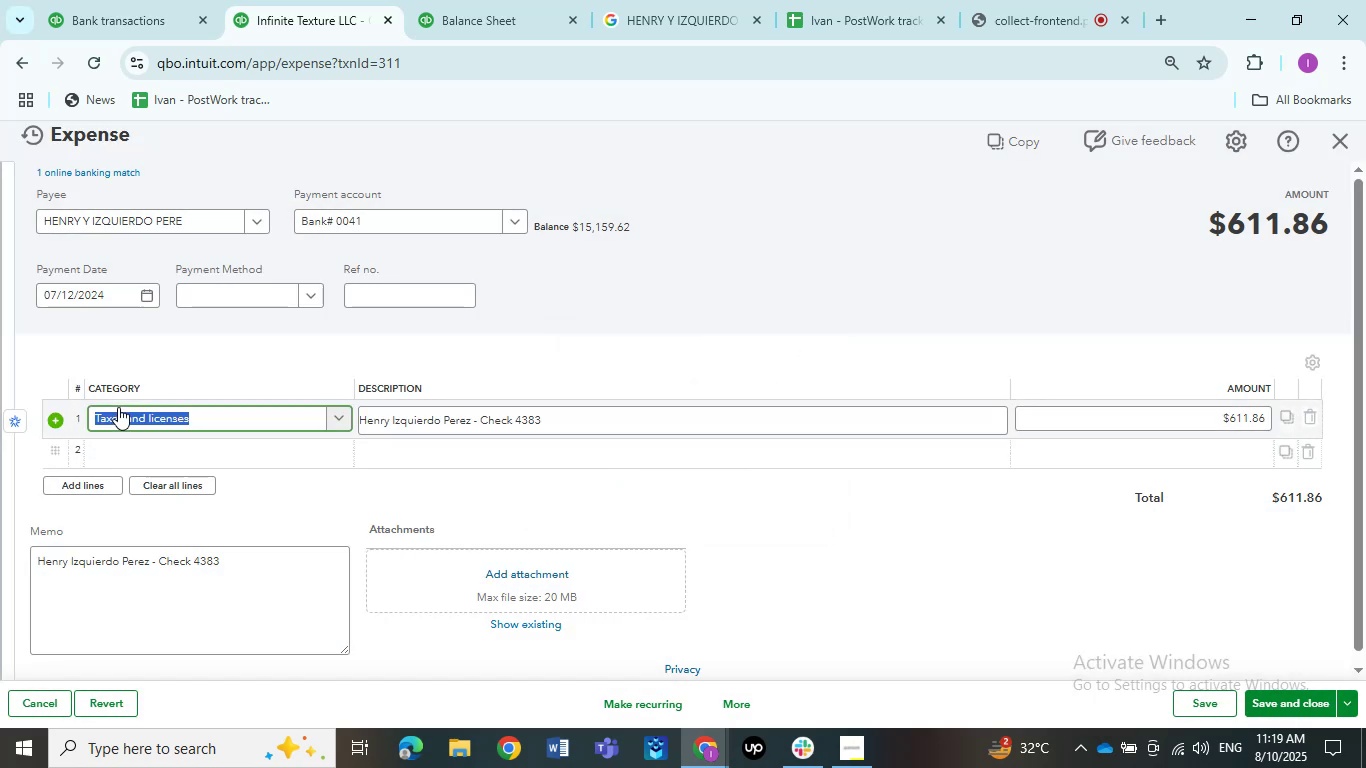 
type(ask)
 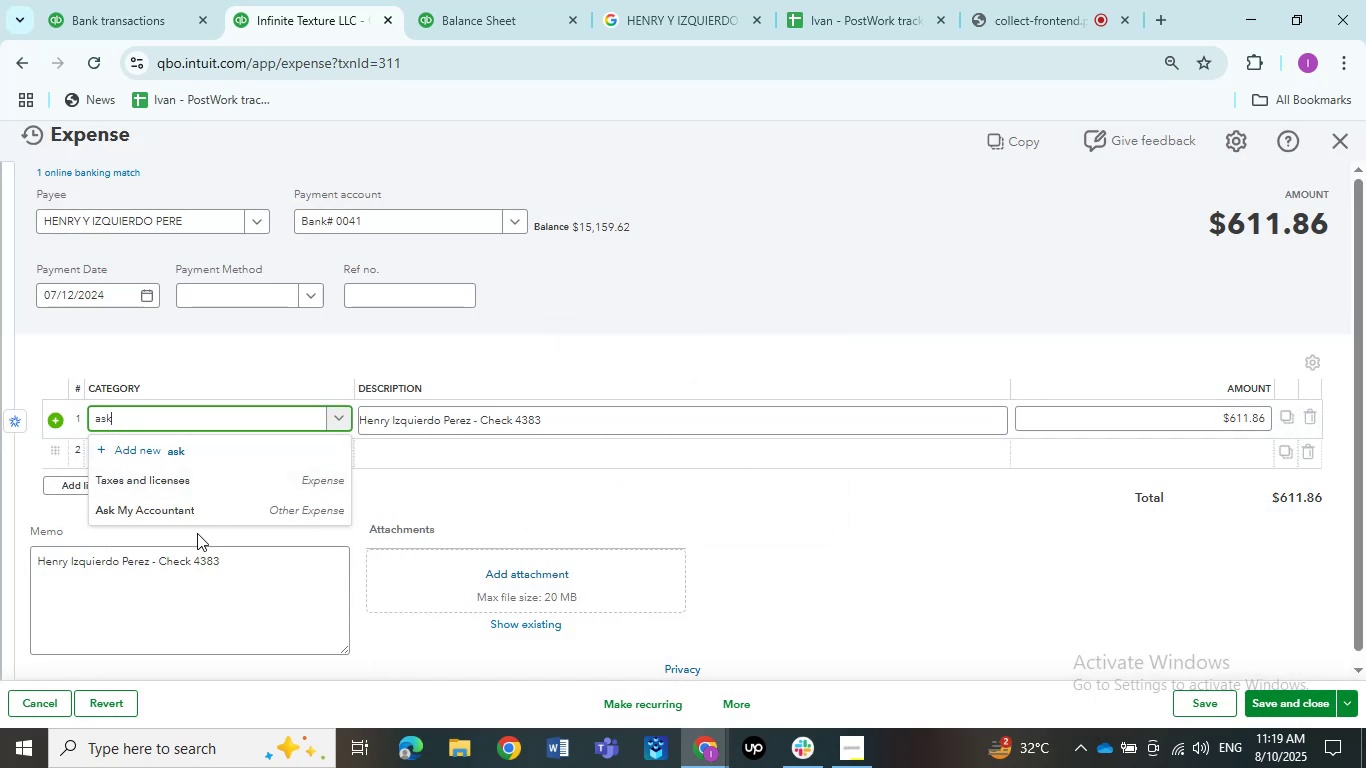 
left_click([197, 512])
 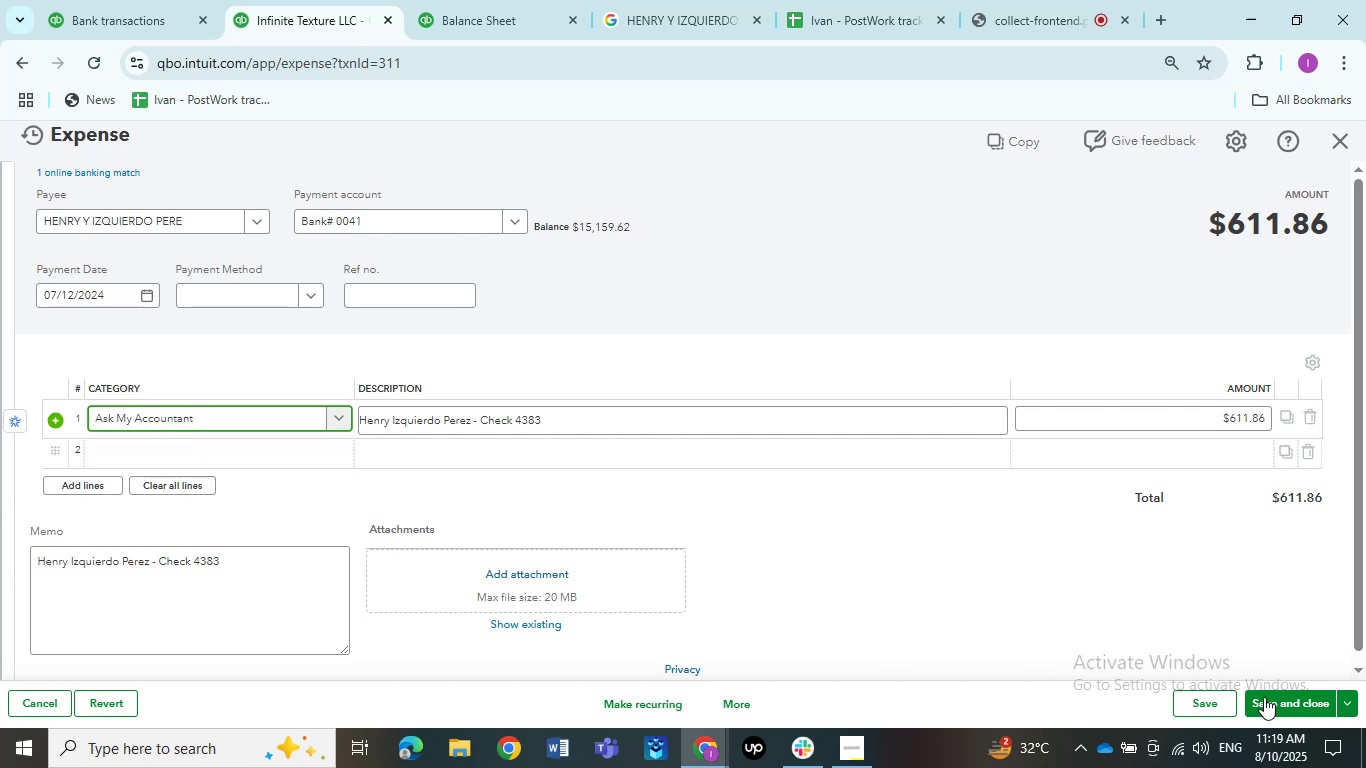 
left_click([1269, 703])
 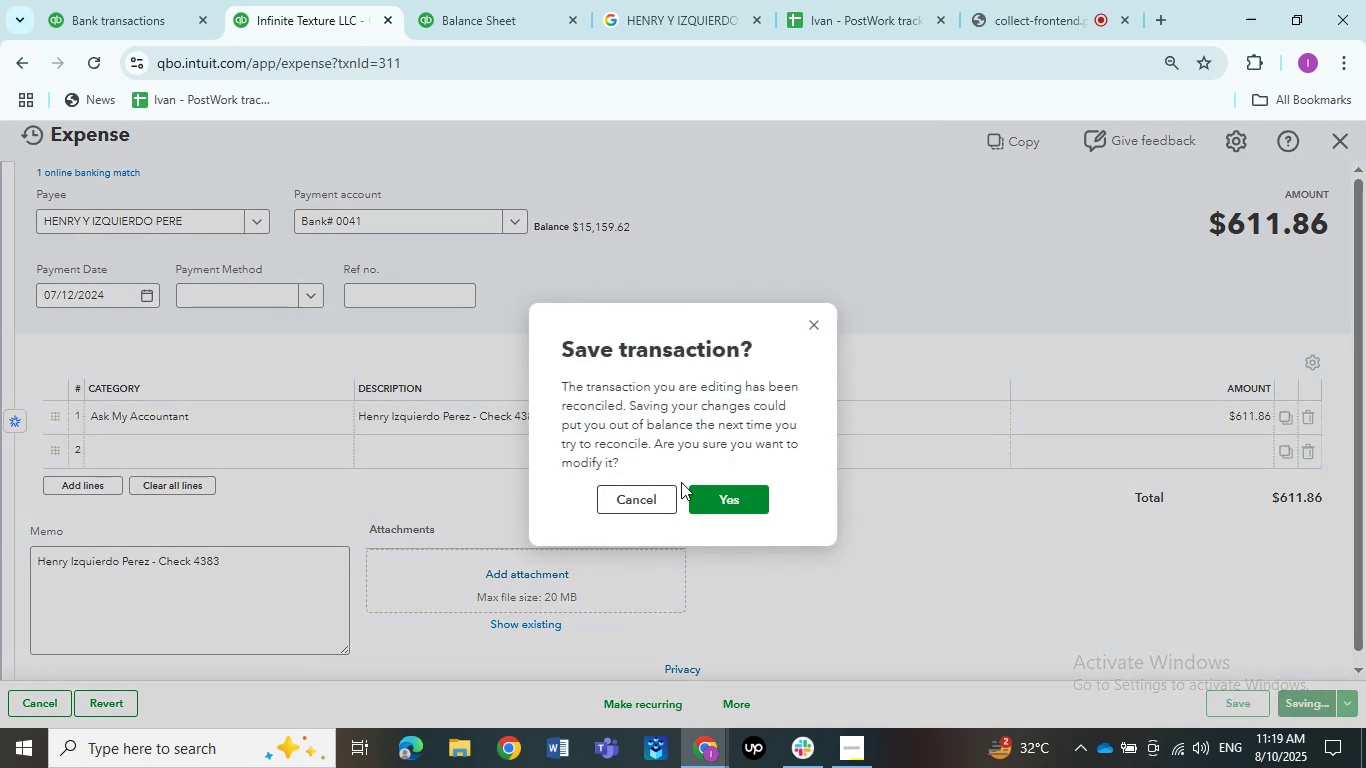 
left_click([699, 499])
 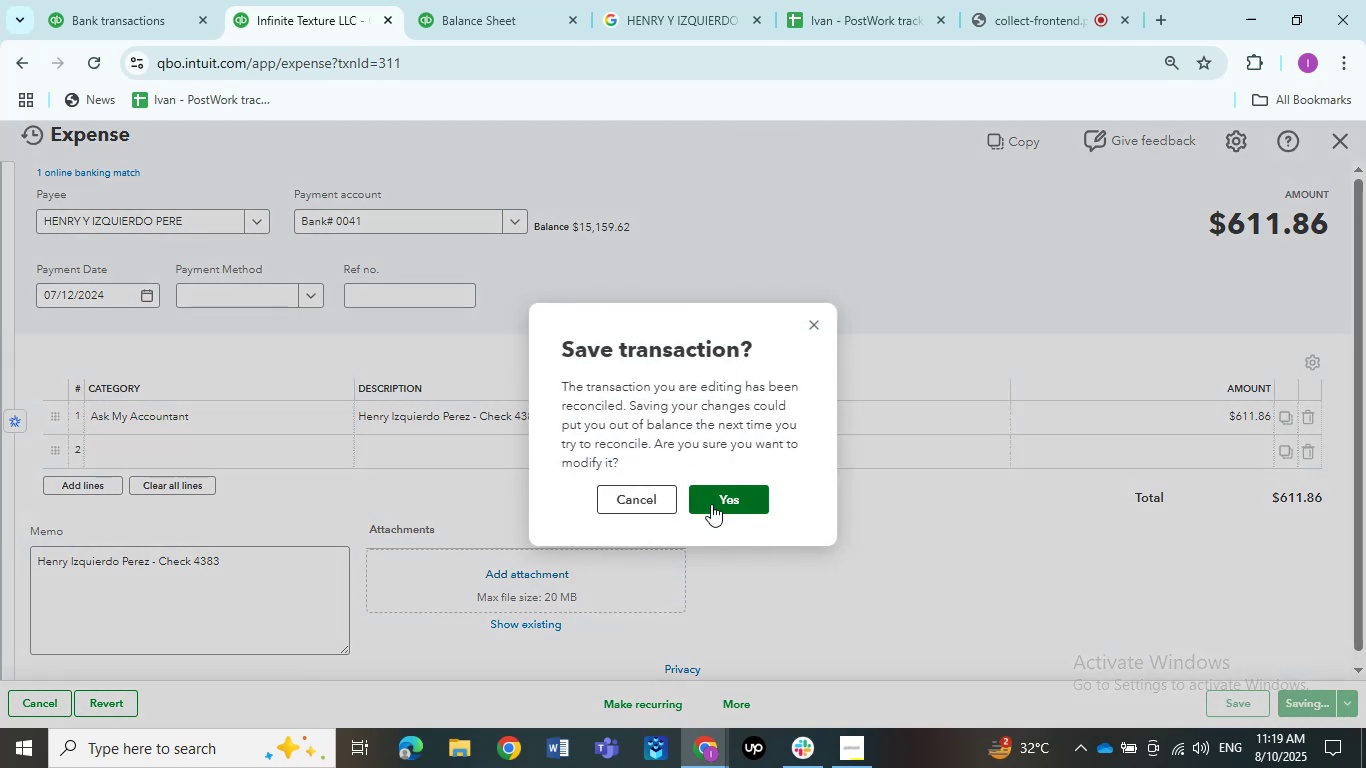 
left_click([711, 504])
 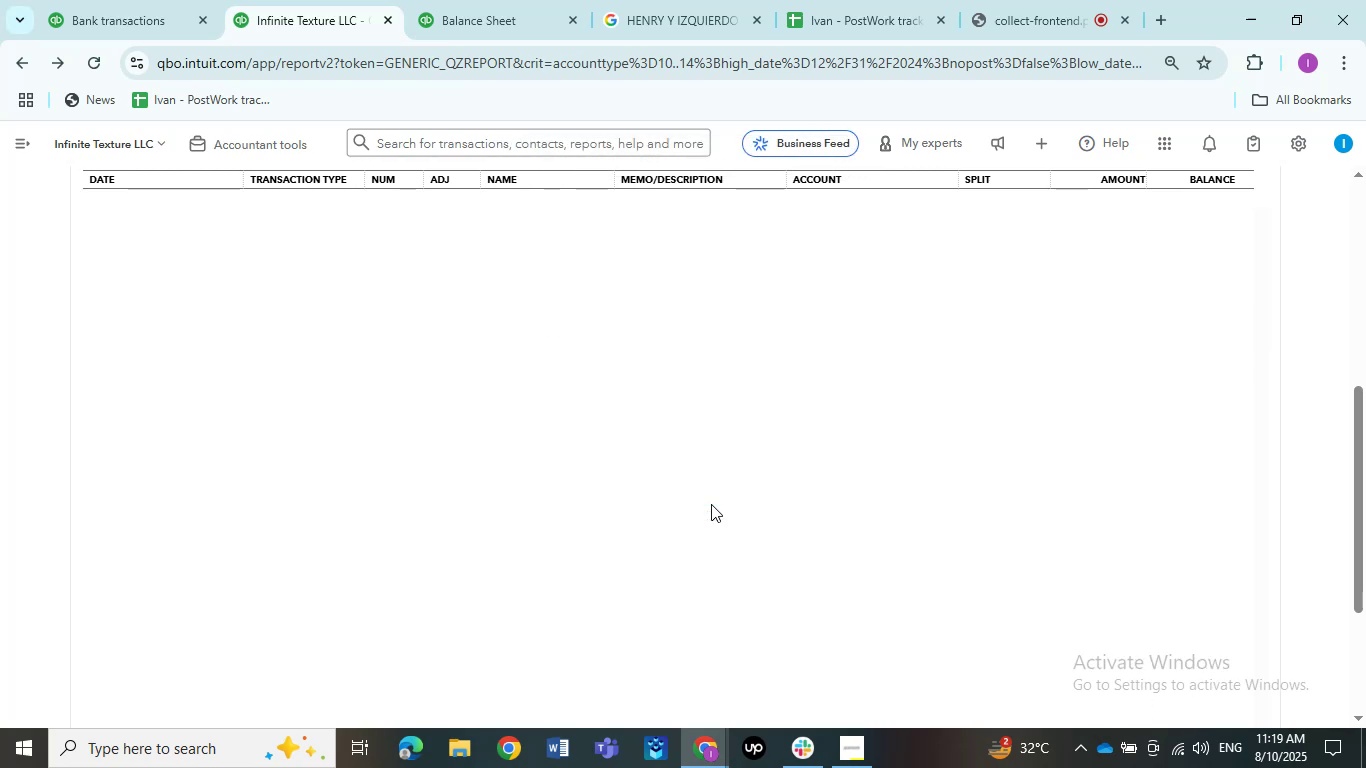 
wait(16.73)
 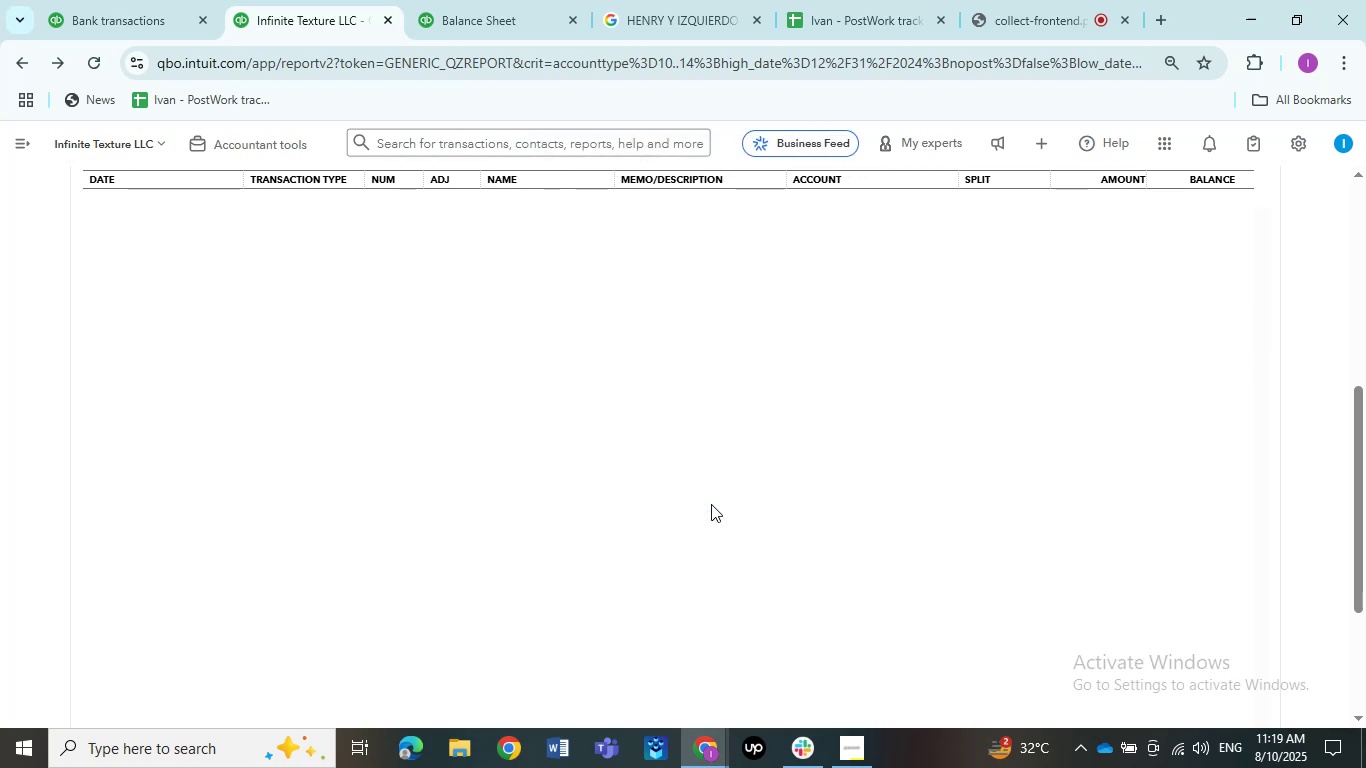 
left_click([674, 450])
 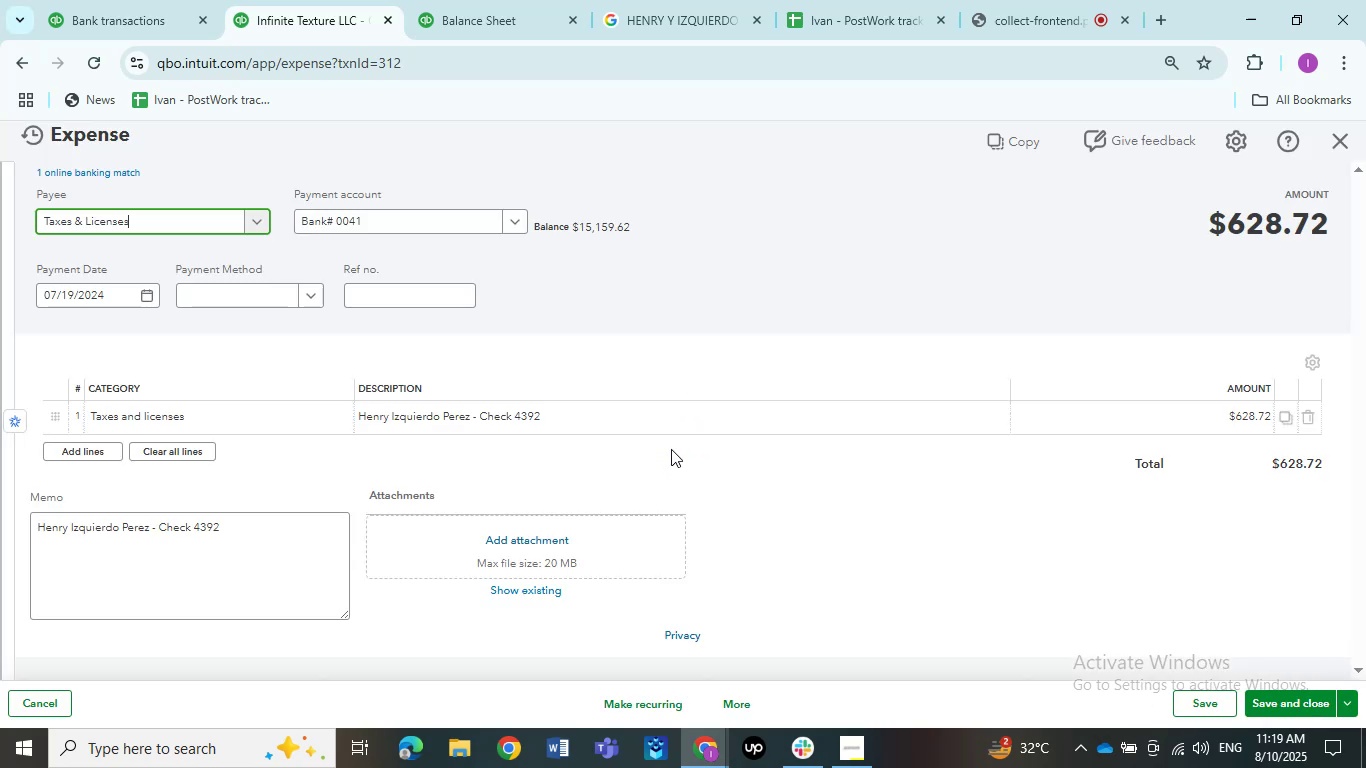 
wait(21.22)
 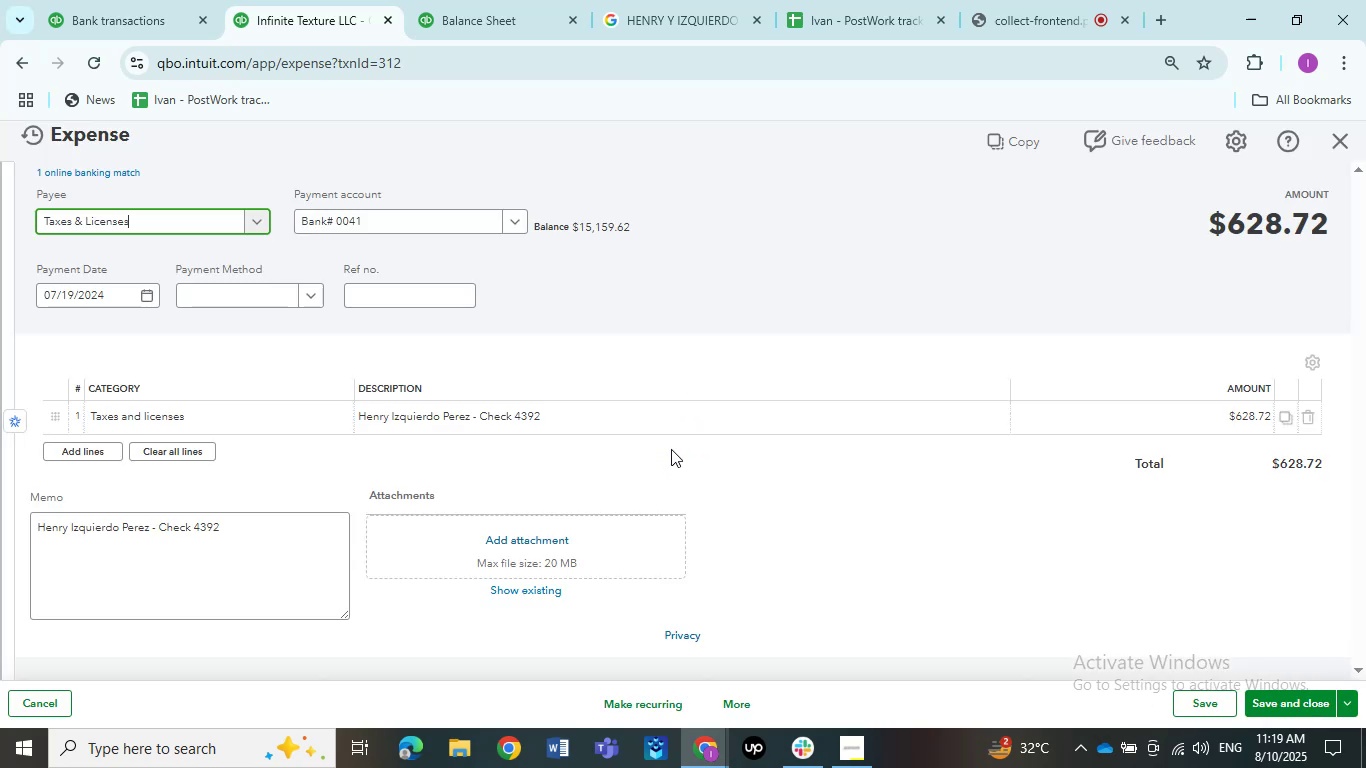 
left_click([220, 225])
 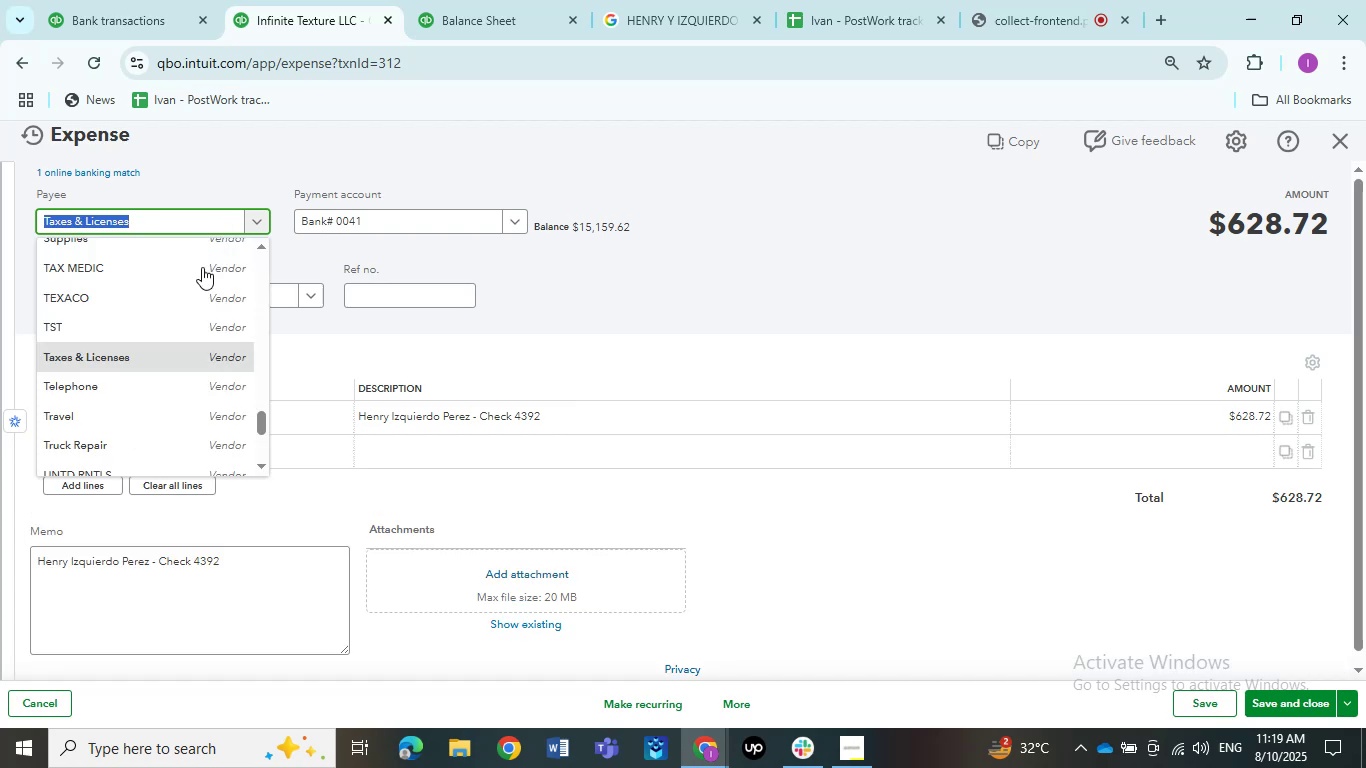 
scroll: coordinate [182, 293], scroll_direction: up, amount: 15.0
 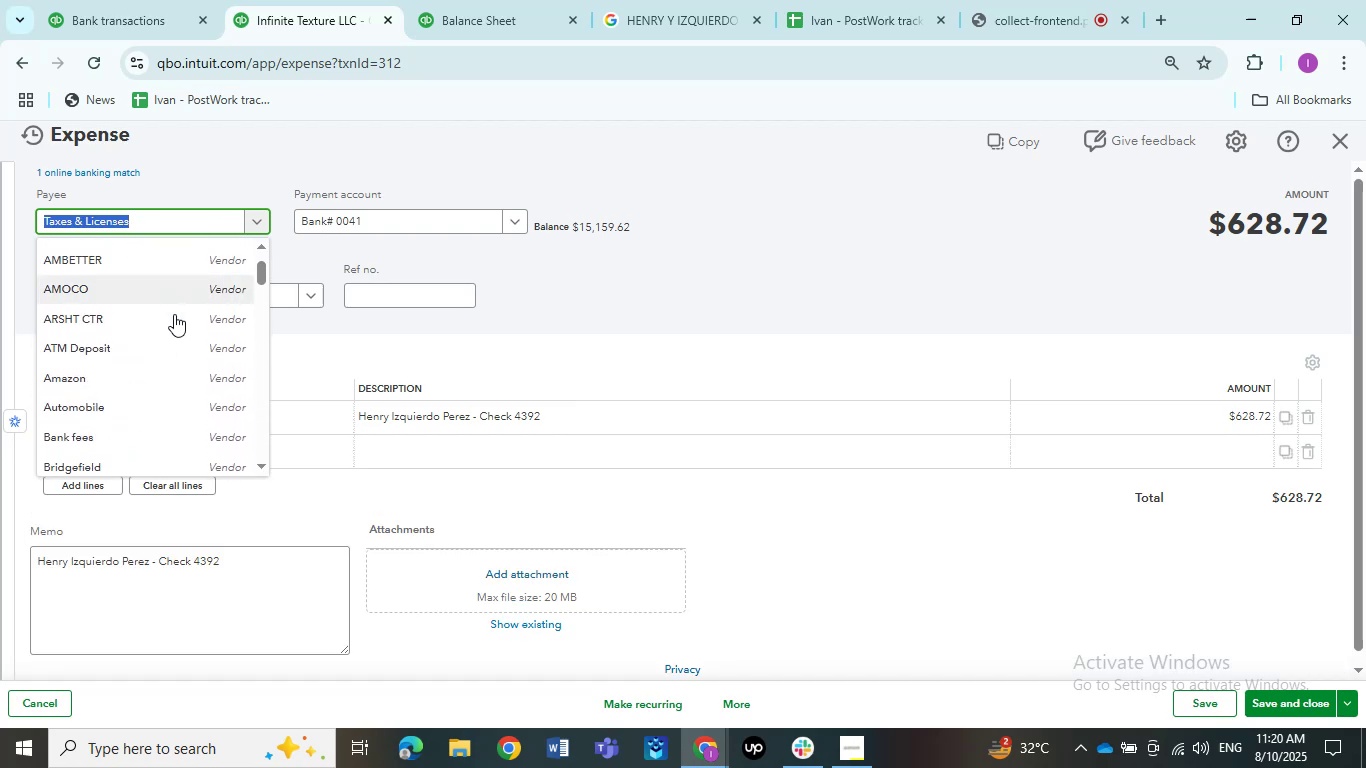 
scroll: coordinate [191, 387], scroll_direction: down, amount: 1.0
 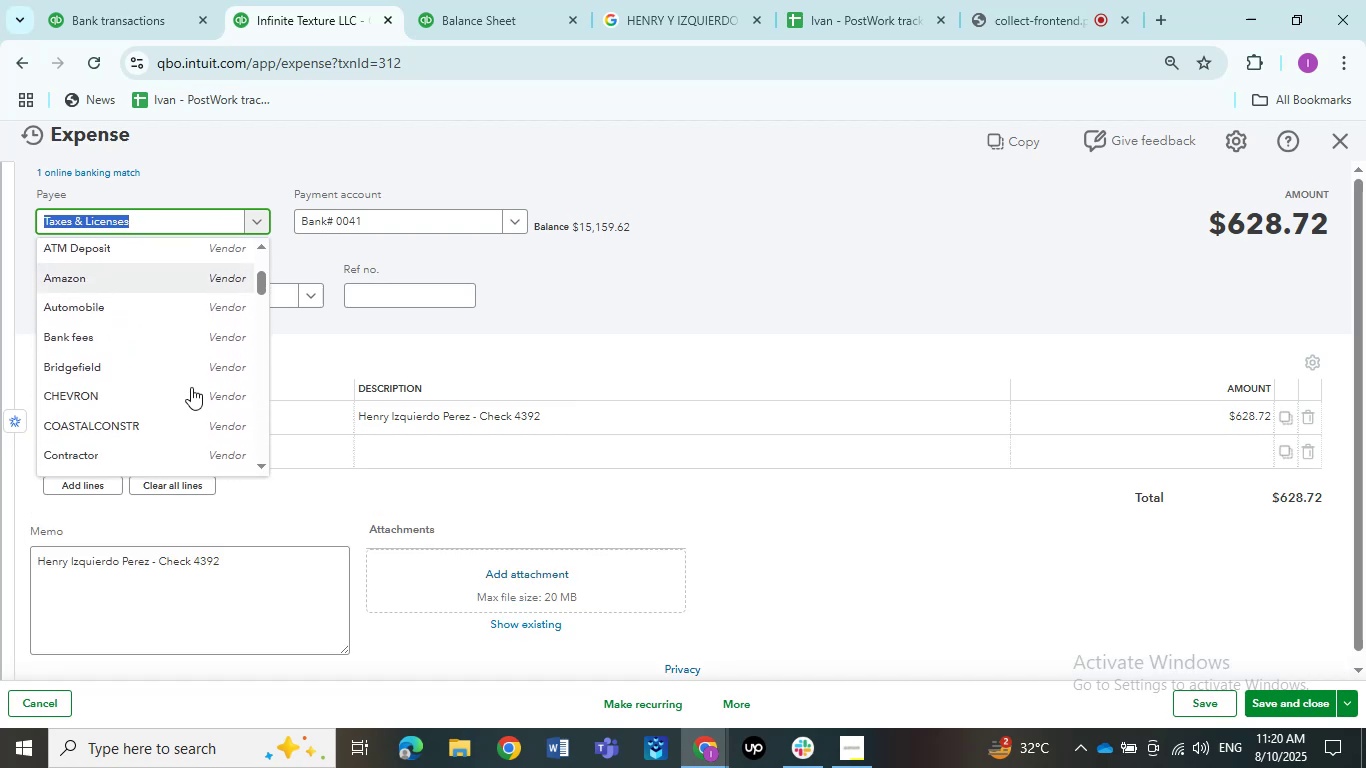 
scroll: coordinate [191, 387], scroll_direction: up, amount: 1.0
 